 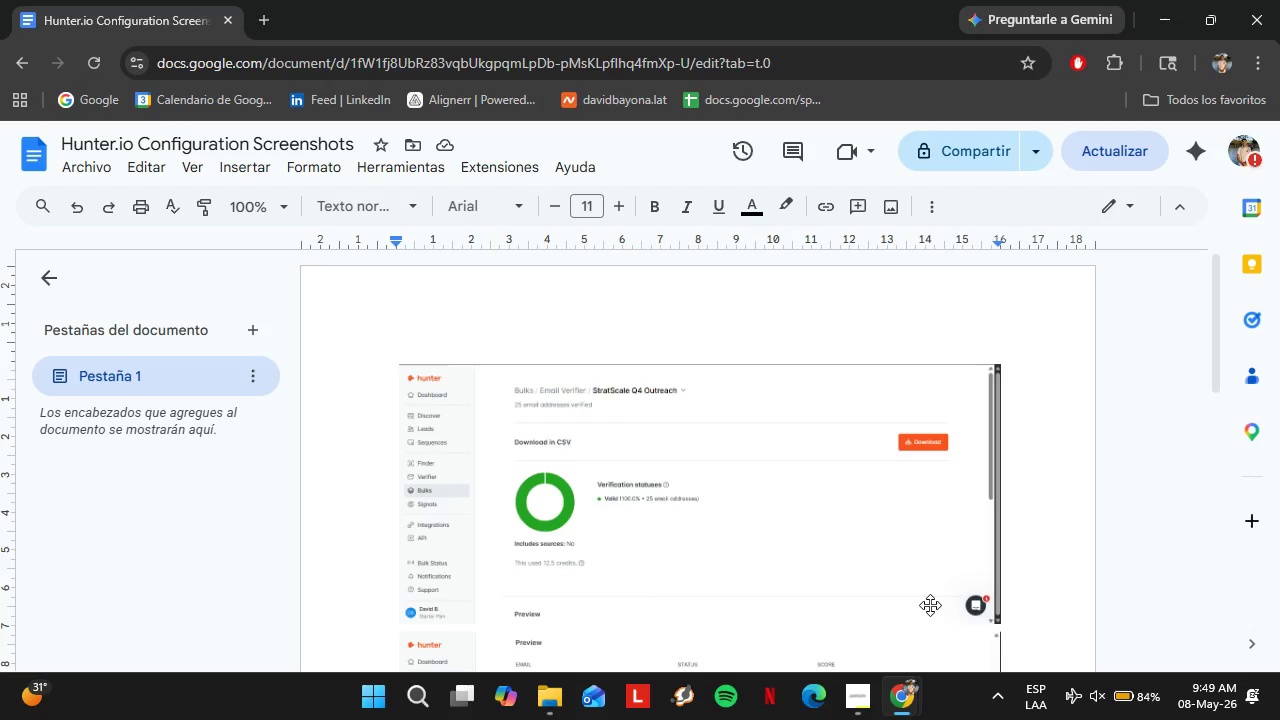 
left_click([821, 609])
 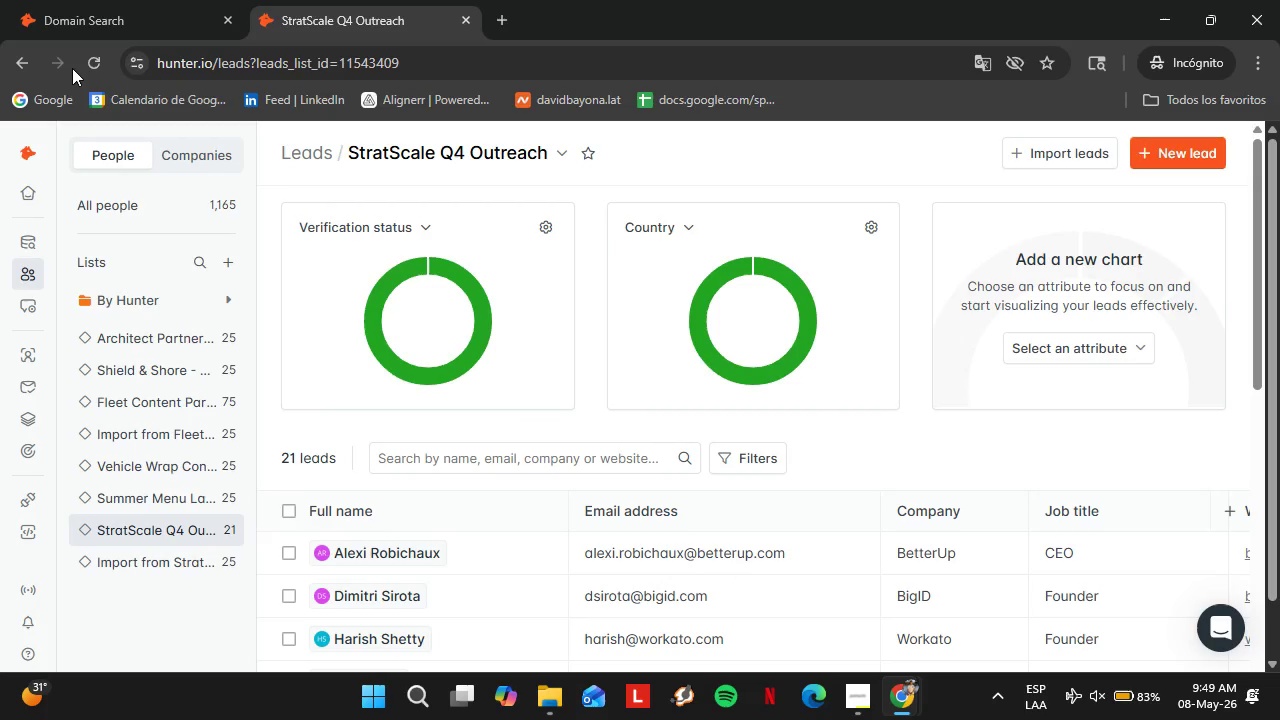 
left_click([101, 55])
 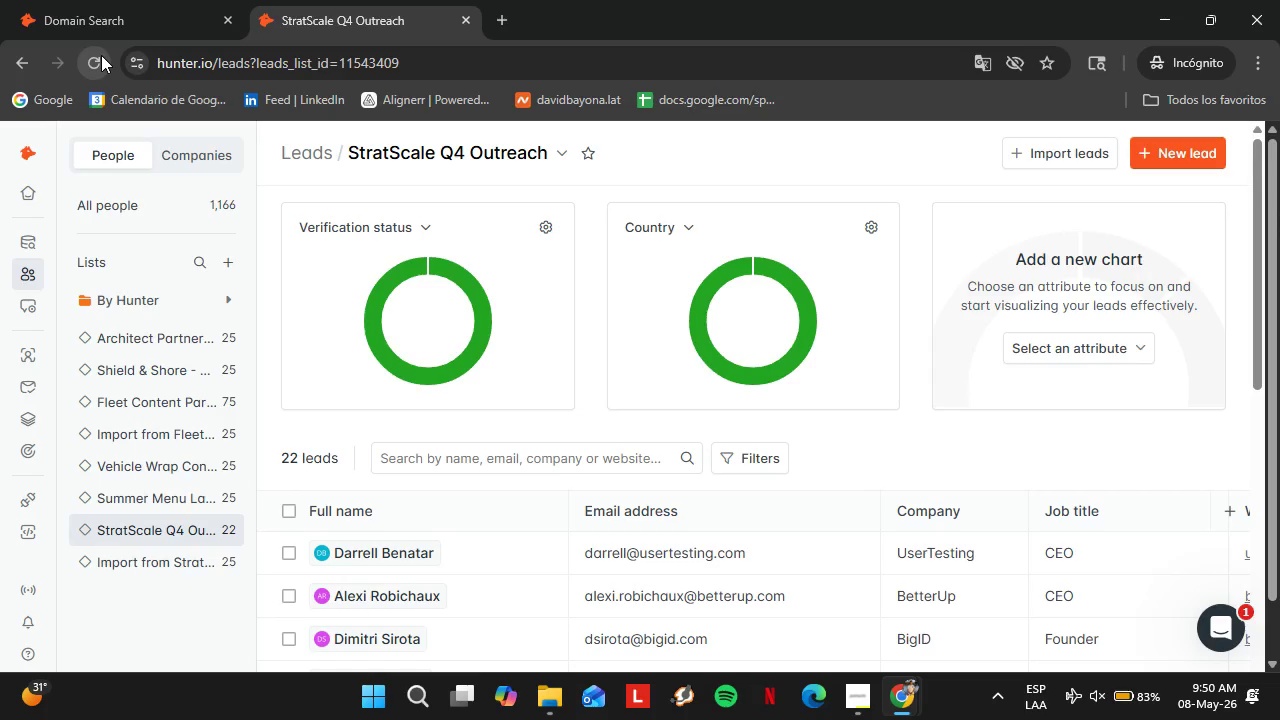 
wait(35.48)
 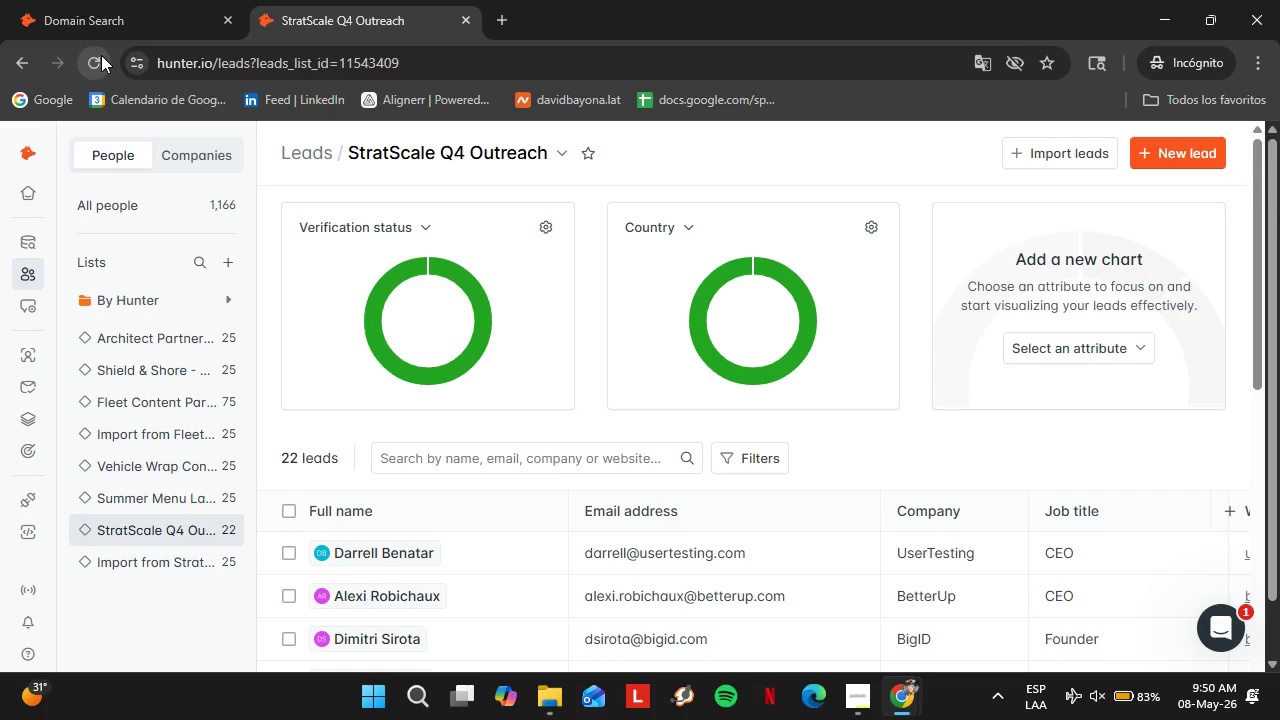 
scroll: coordinate [520, 360], scroll_direction: down, amount: 9.0
 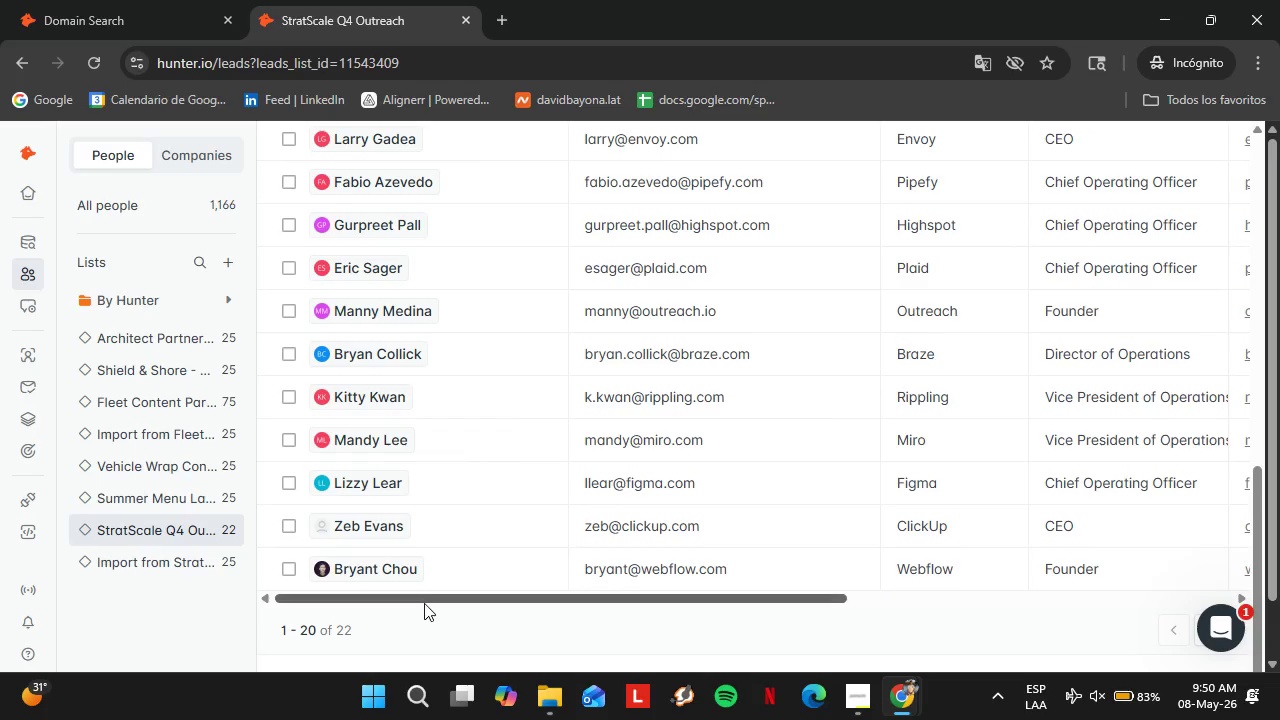 
left_click_drag(start_coordinate=[427, 600], to_coordinate=[845, 599])
 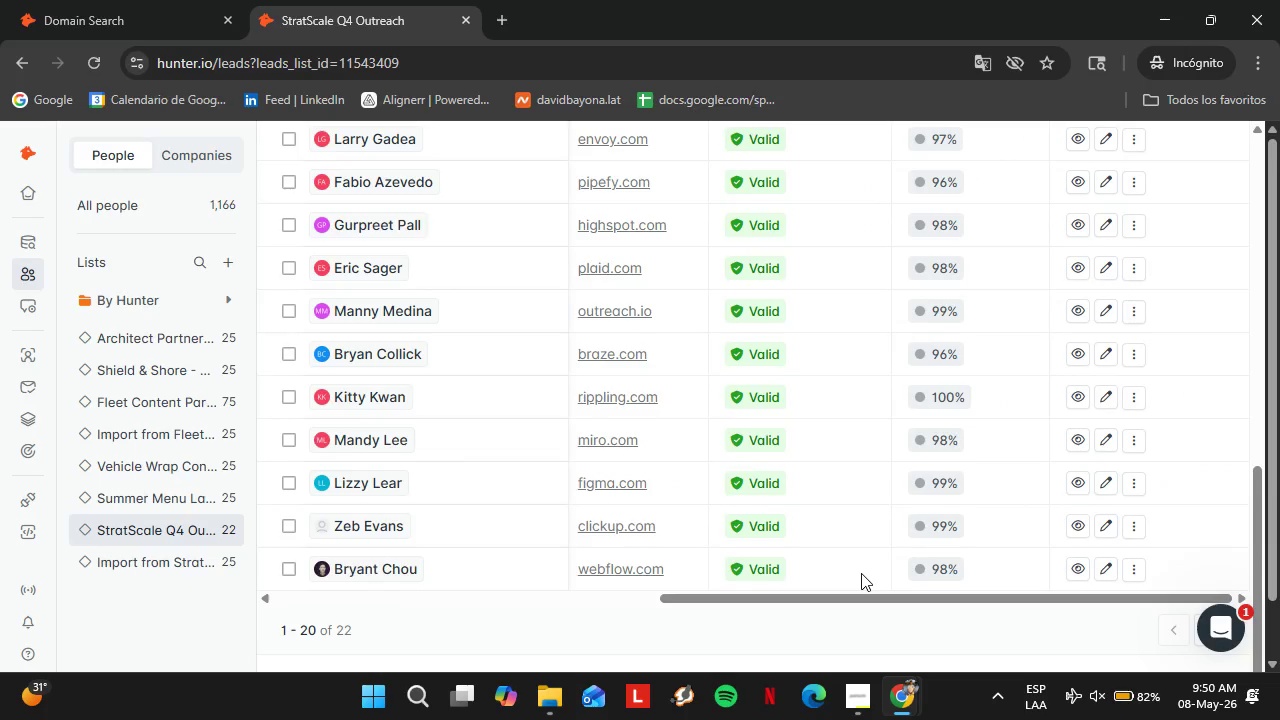 
scroll: coordinate [864, 558], scroll_direction: up, amount: 7.0
 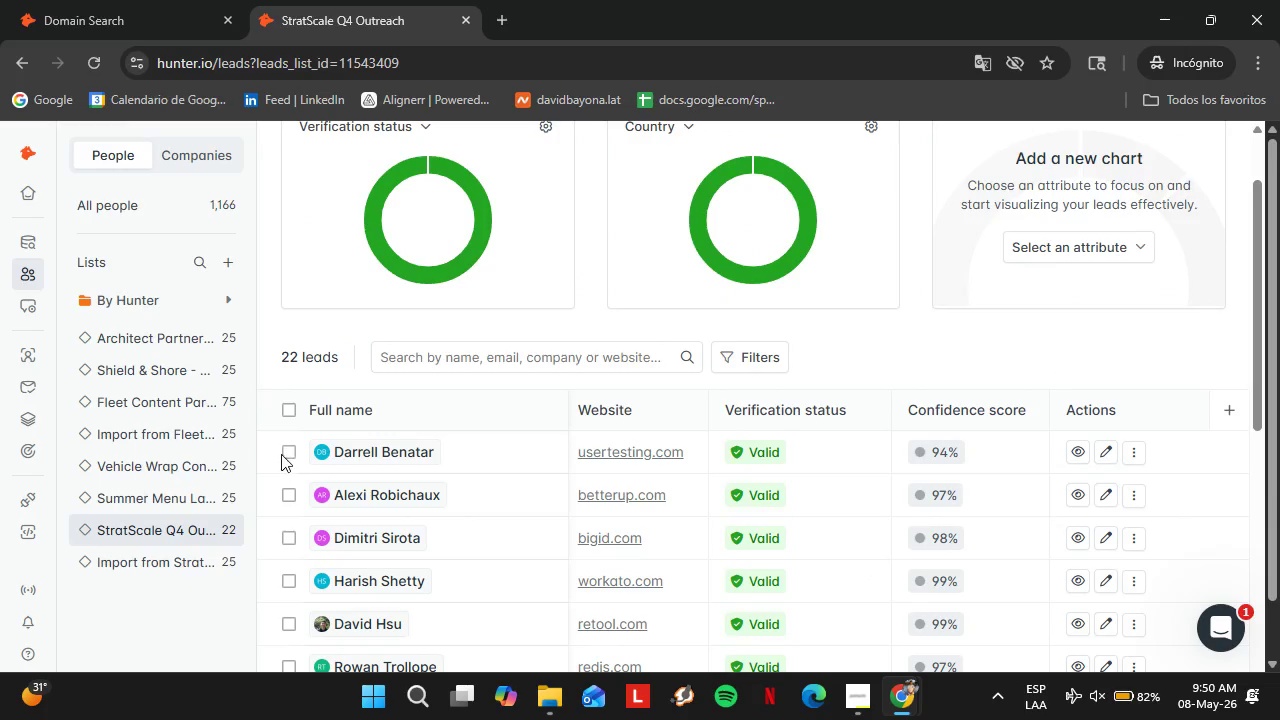 
left_click([287, 455])
 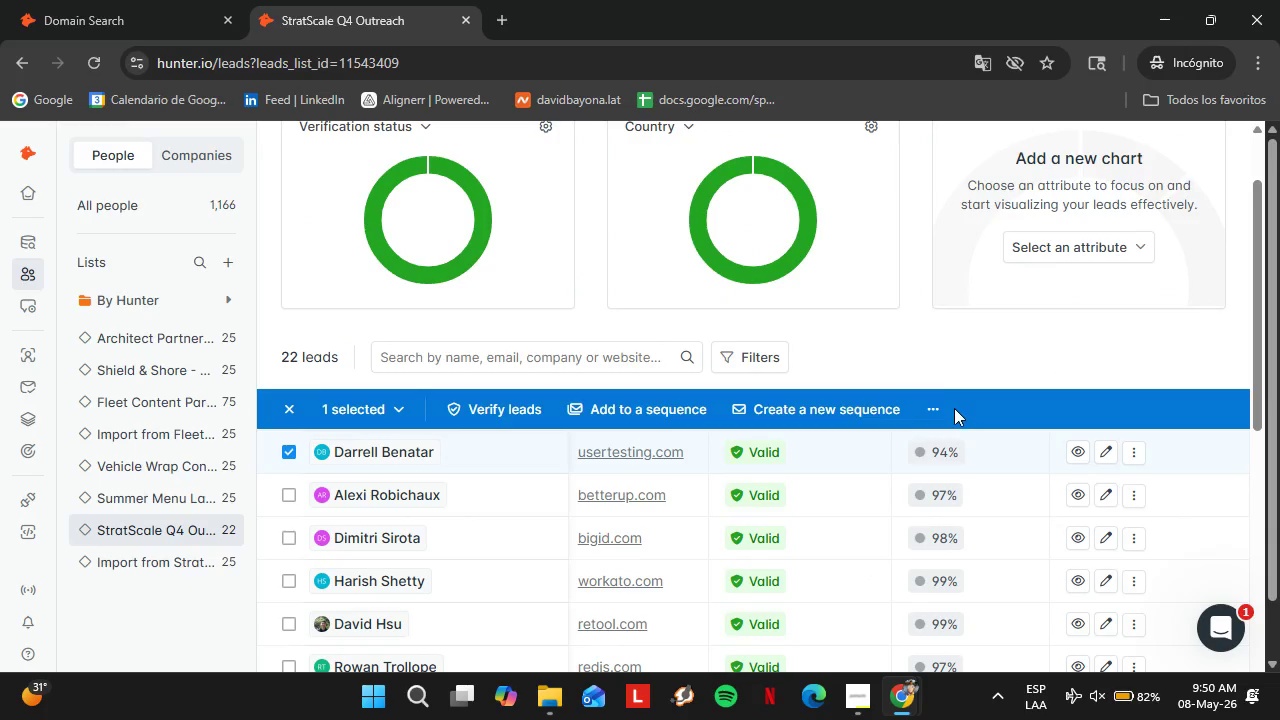 
left_click([935, 413])
 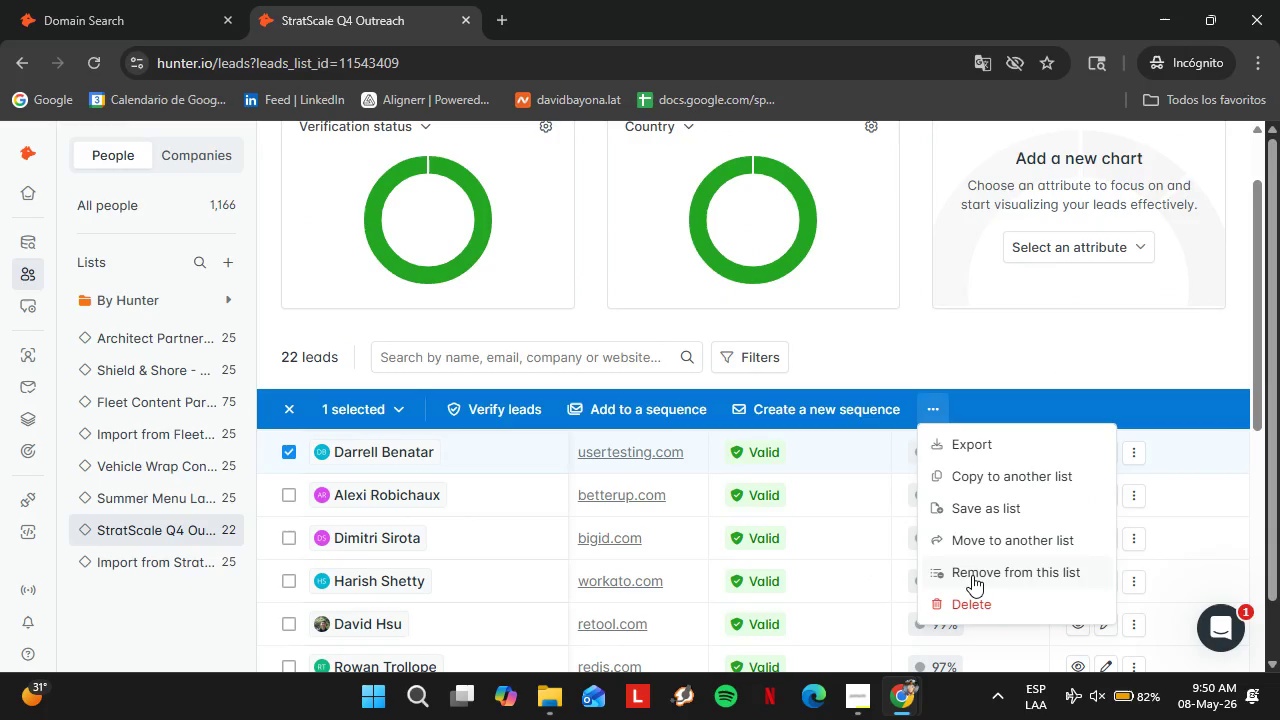 
left_click([967, 573])
 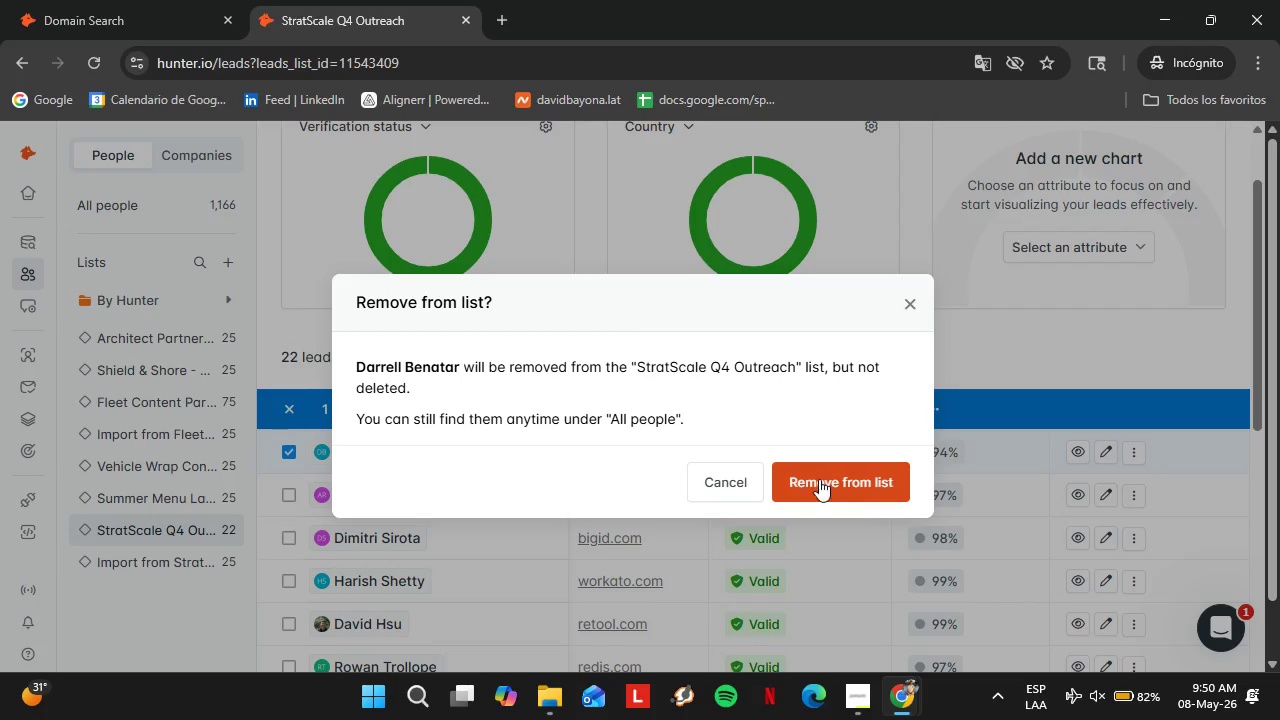 
left_click([805, 474])
 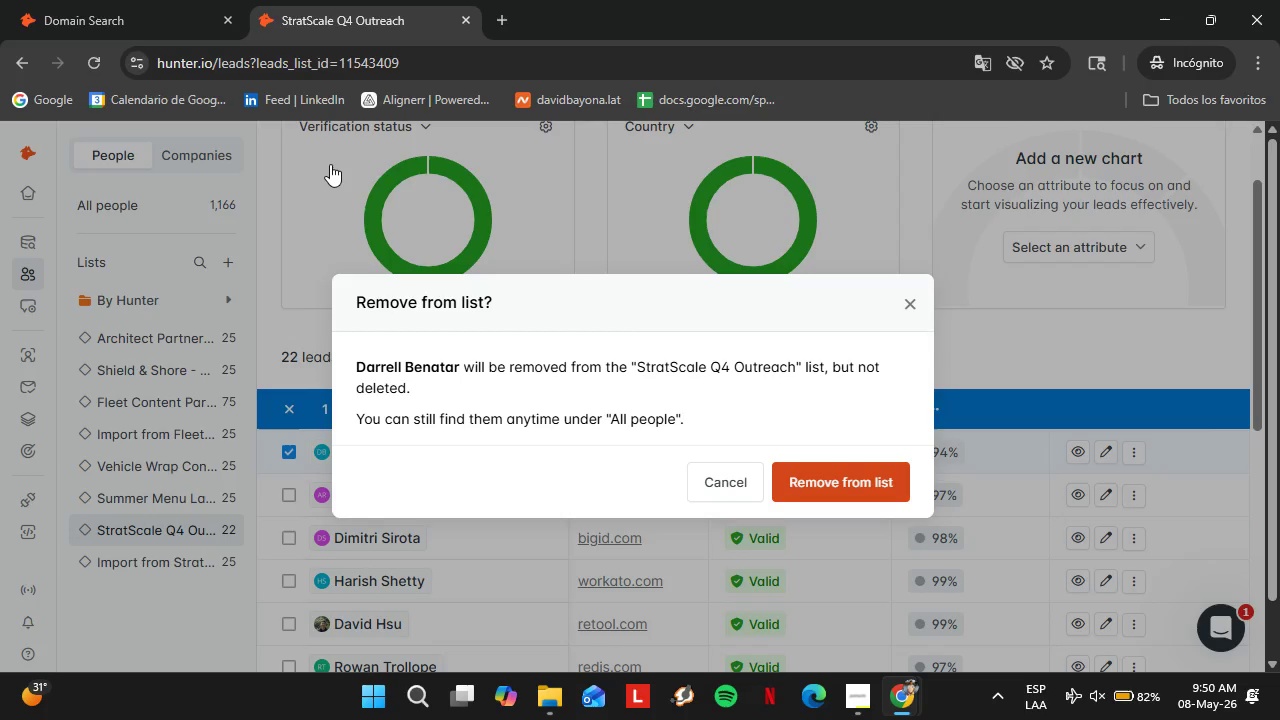 
left_click([56, 0])
 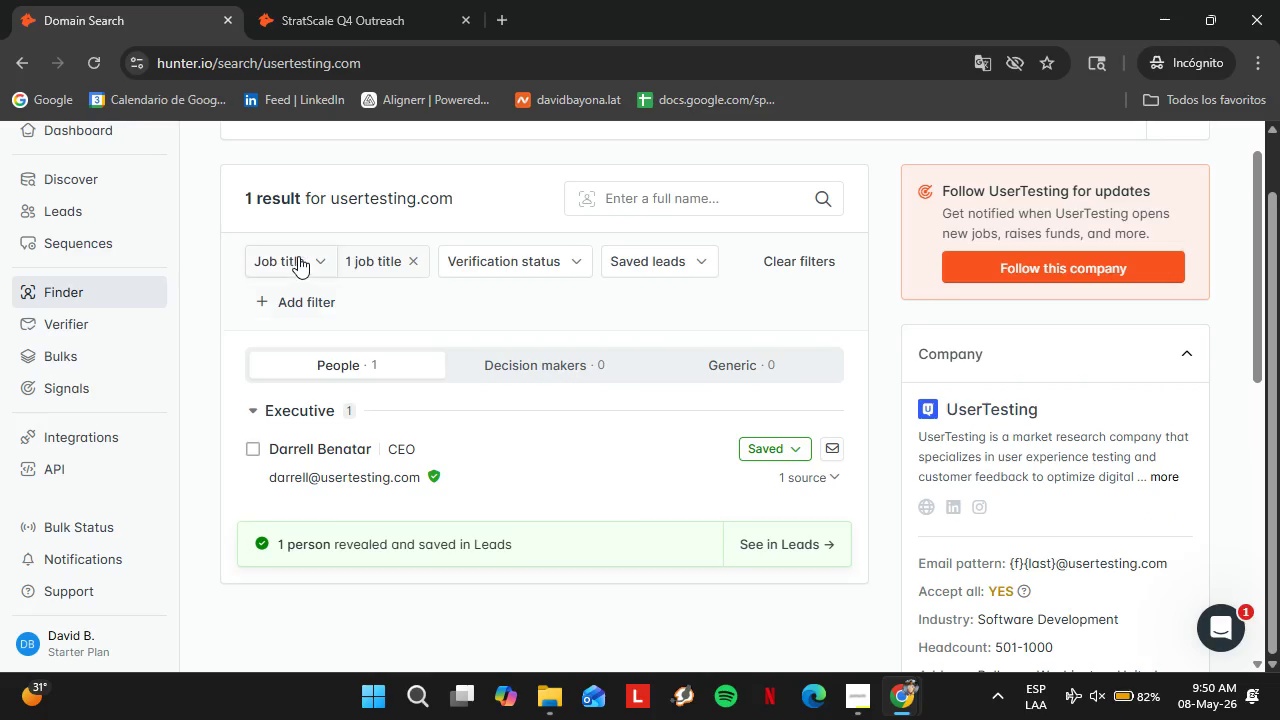 
left_click([318, 257])
 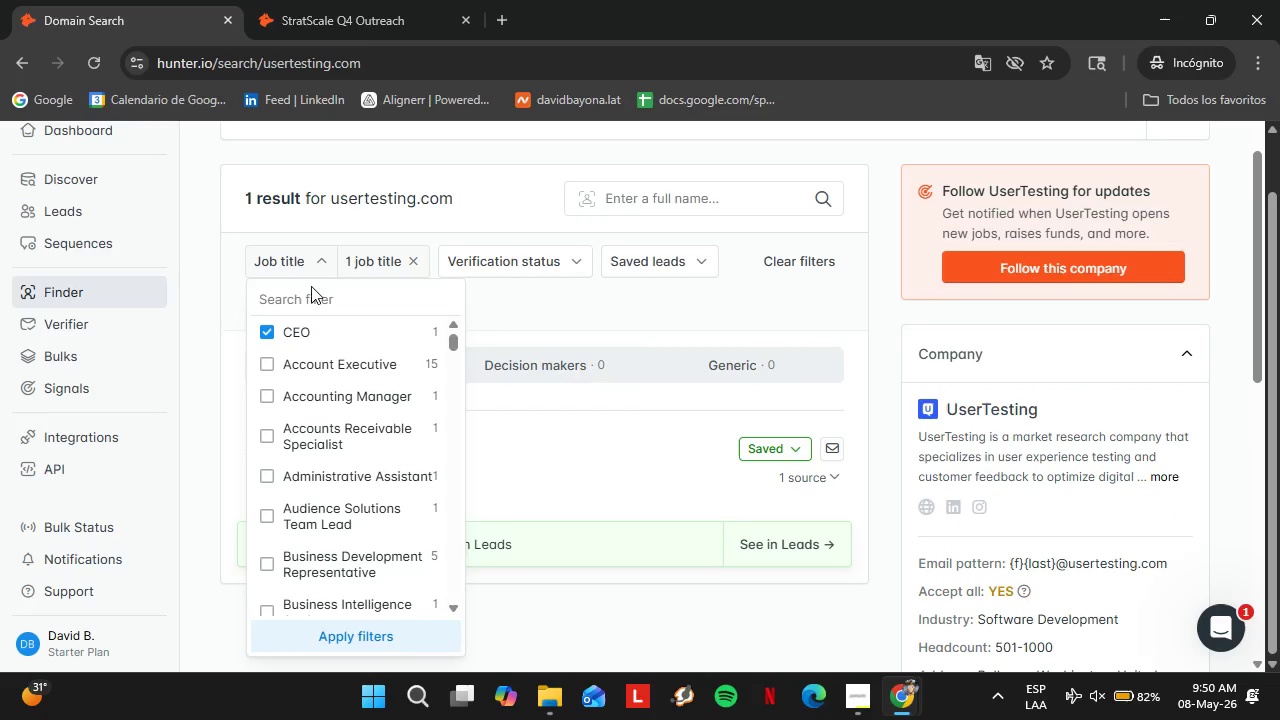 
left_click([310, 288])
 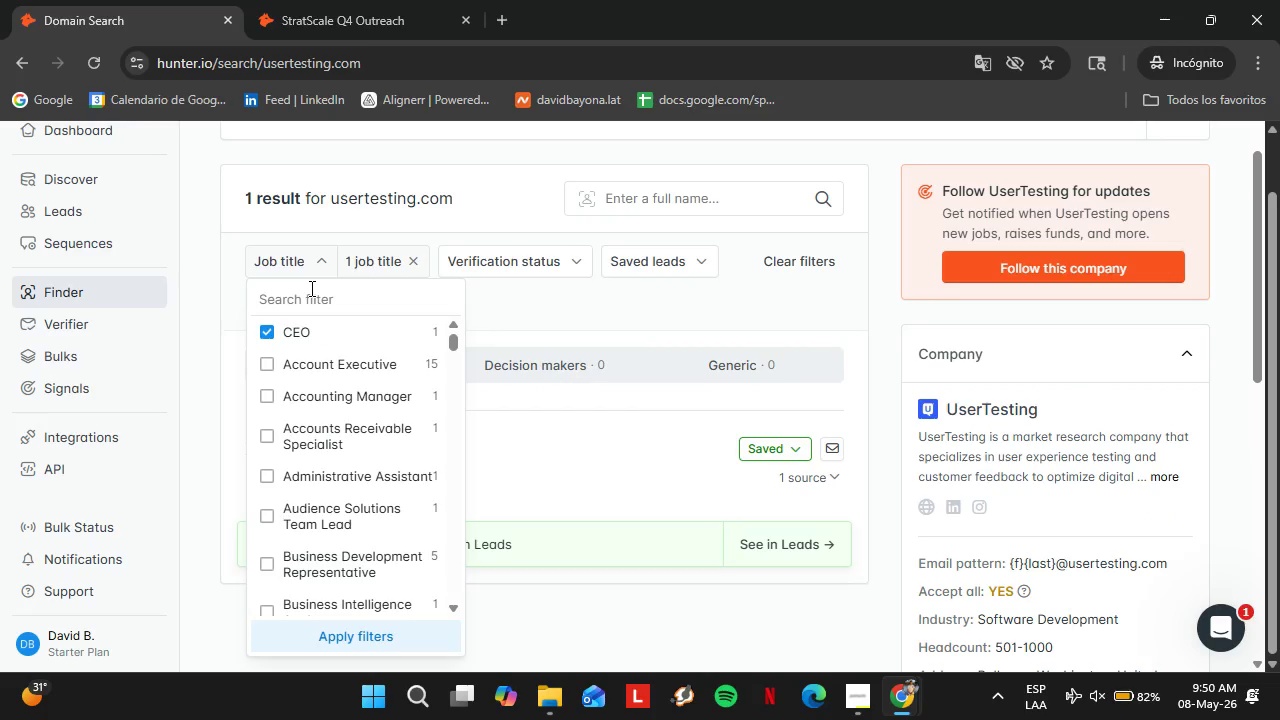 
type(che)
key(Backspace)
key(Backspace)
key(Backspace)
key(Backspace)
 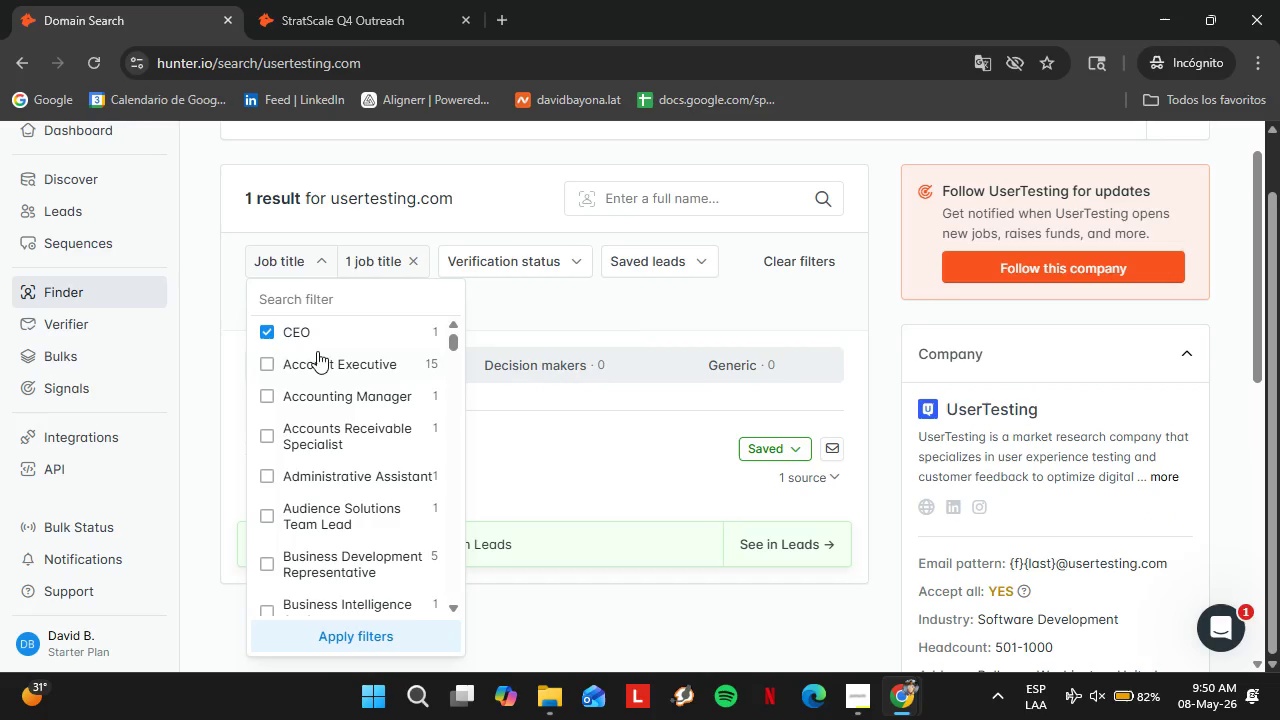 
left_click([267, 339])
 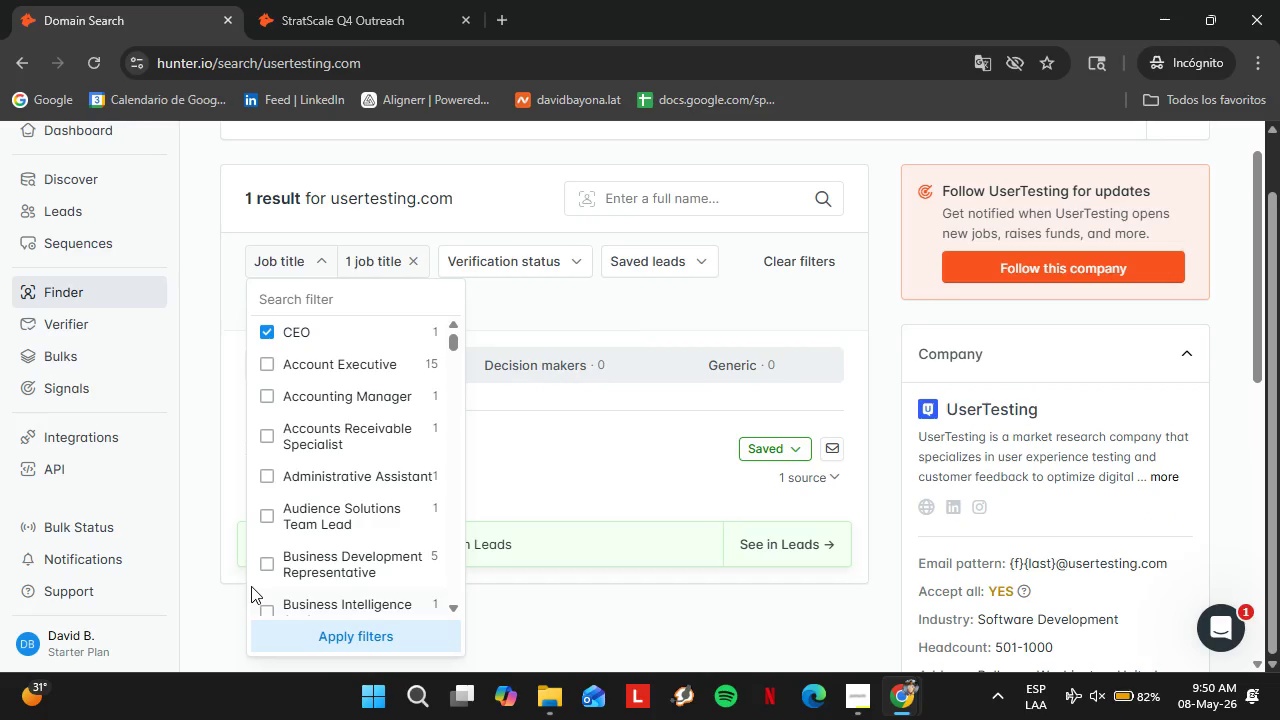 
left_click([215, 550])
 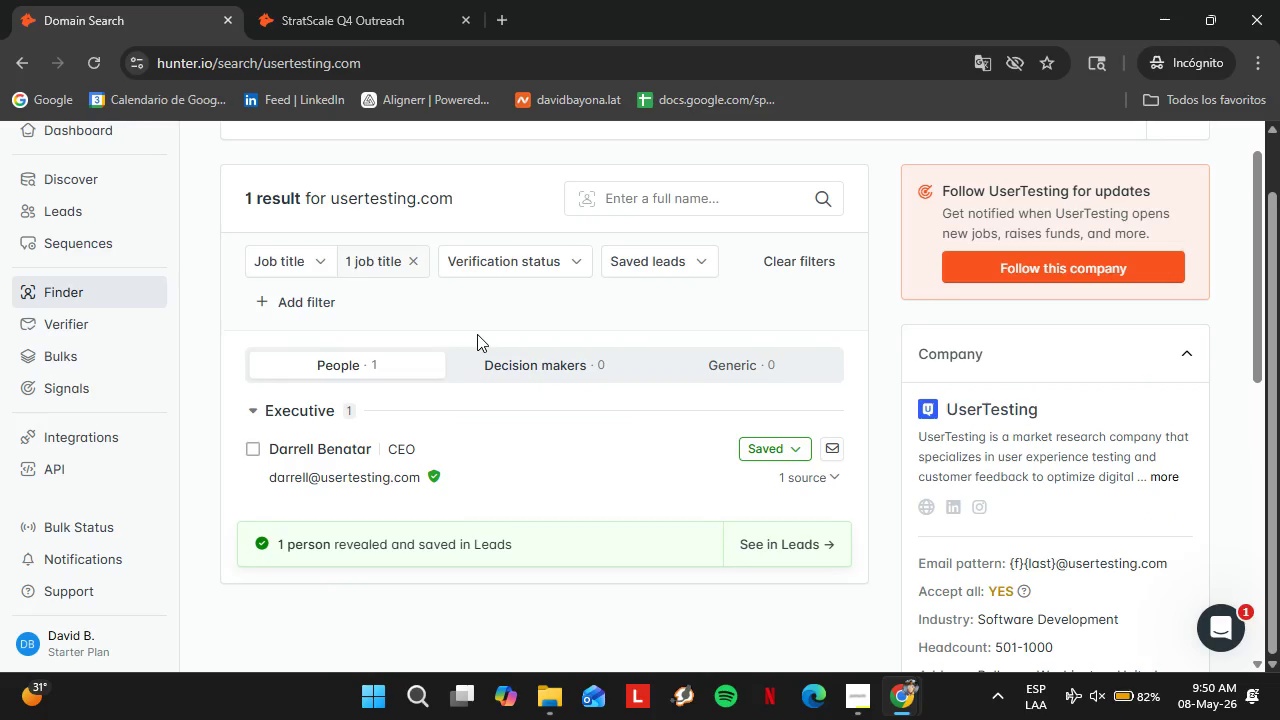 
left_click([293, 0])
 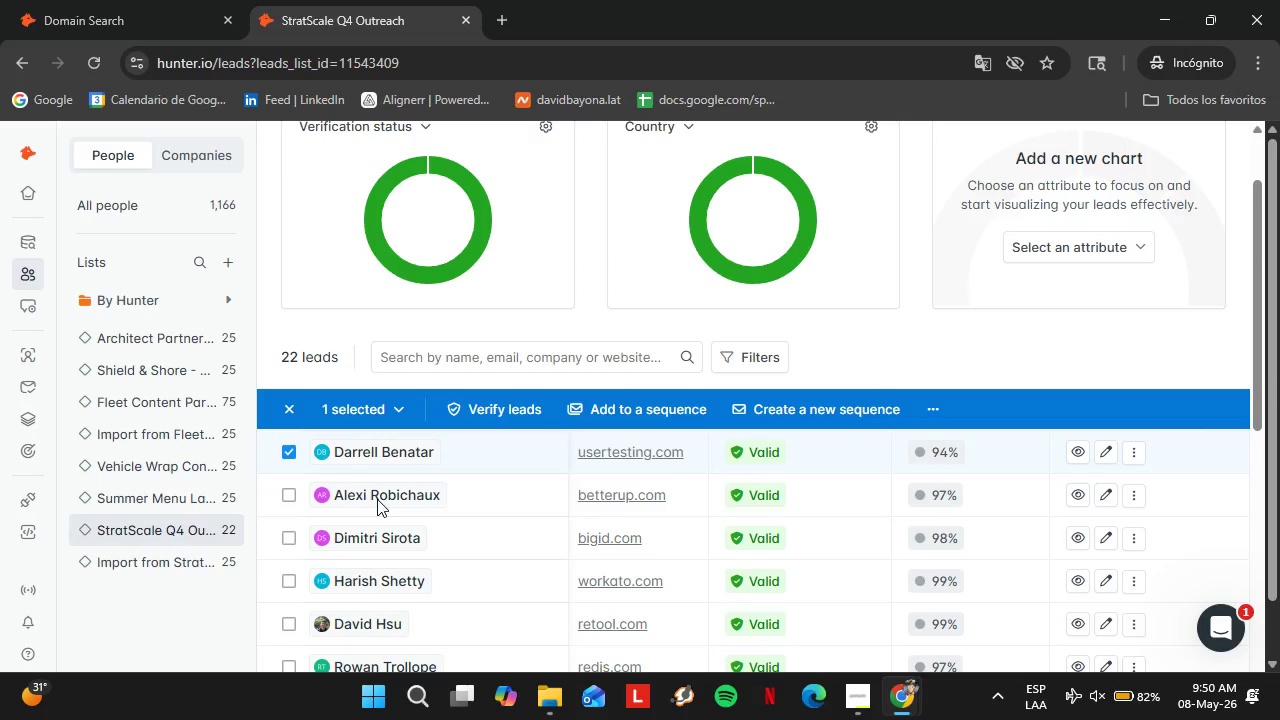 
mouse_move([399, 533])
 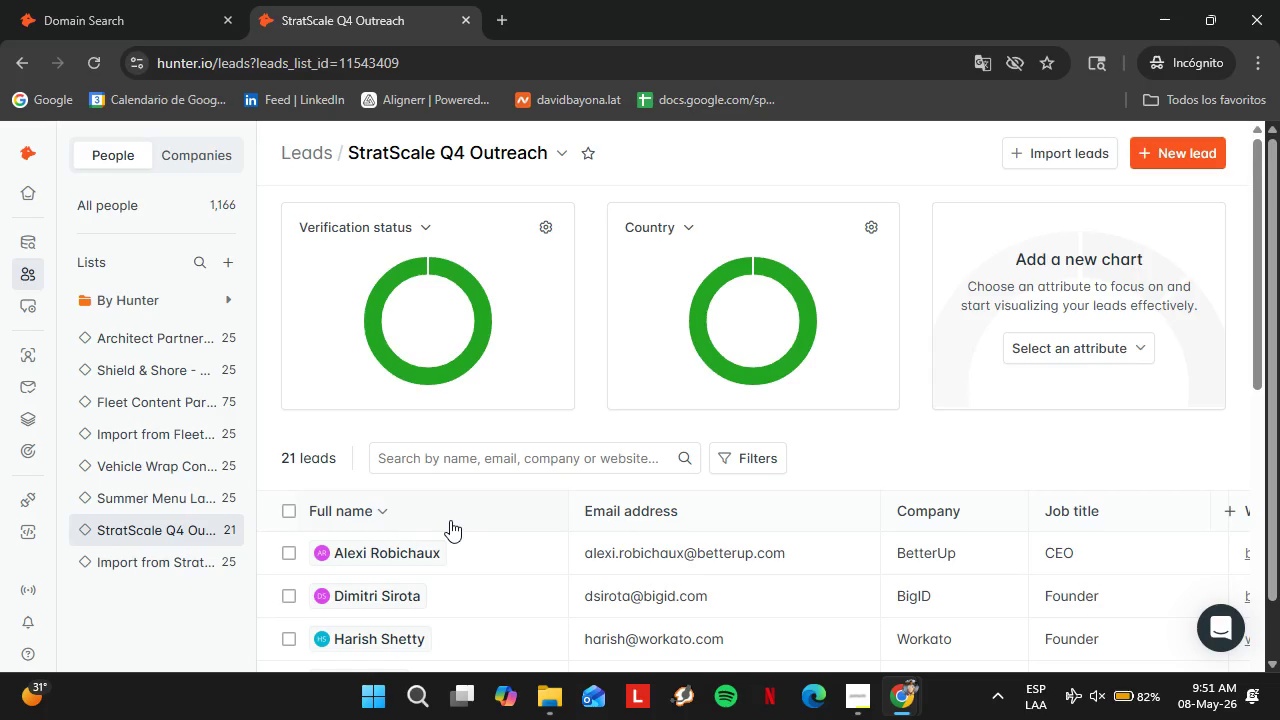 
wait(35.29)
 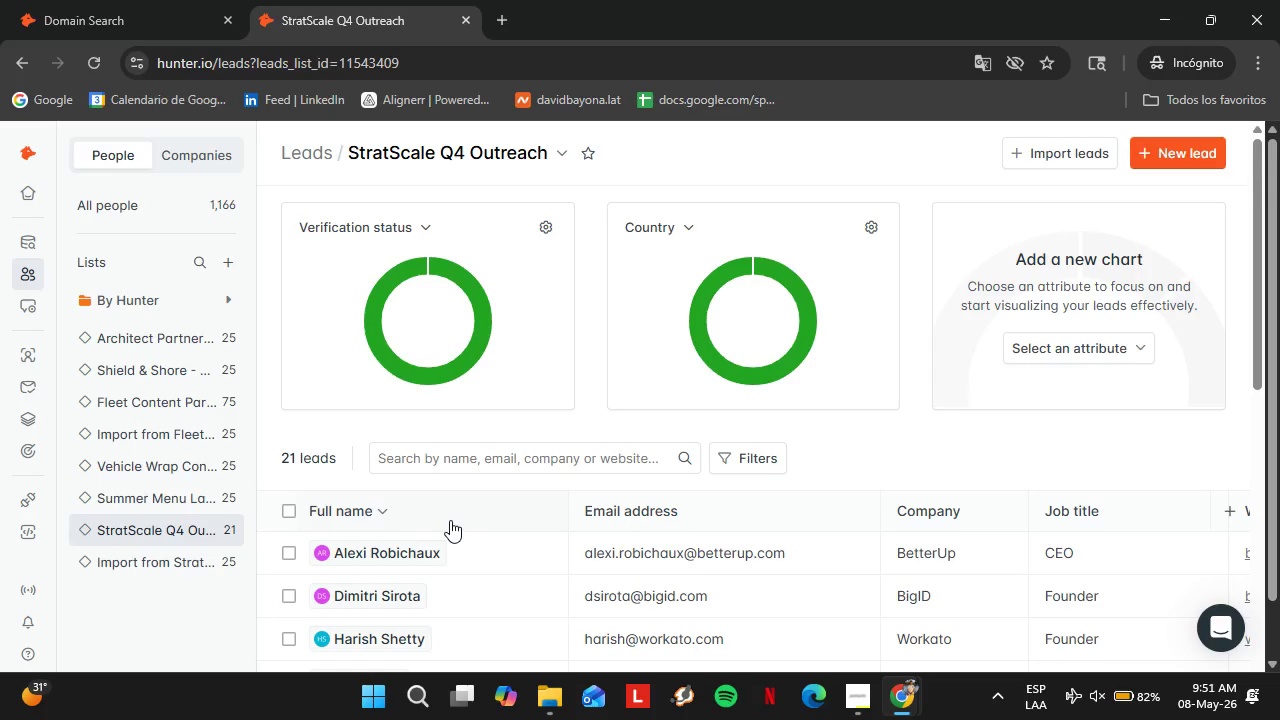 
scroll: coordinate [454, 546], scroll_direction: down, amount: 10.0
 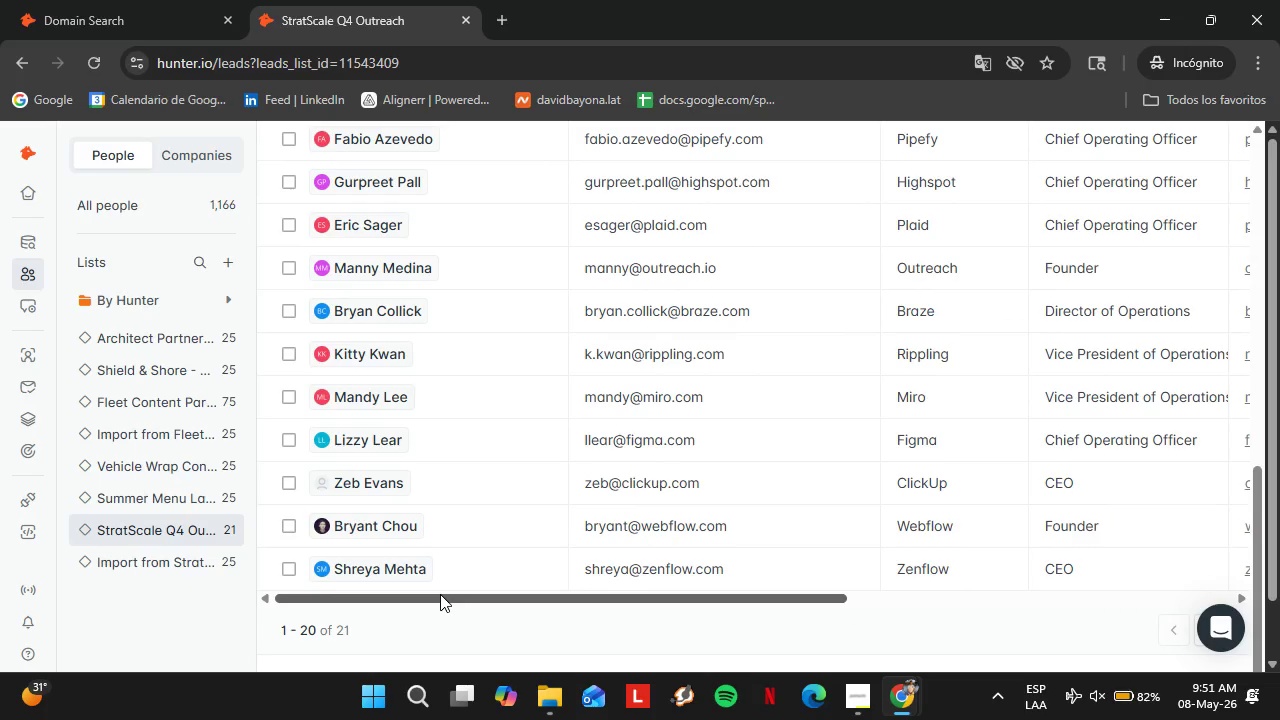 
left_click_drag(start_coordinate=[440, 594], to_coordinate=[944, 597])
 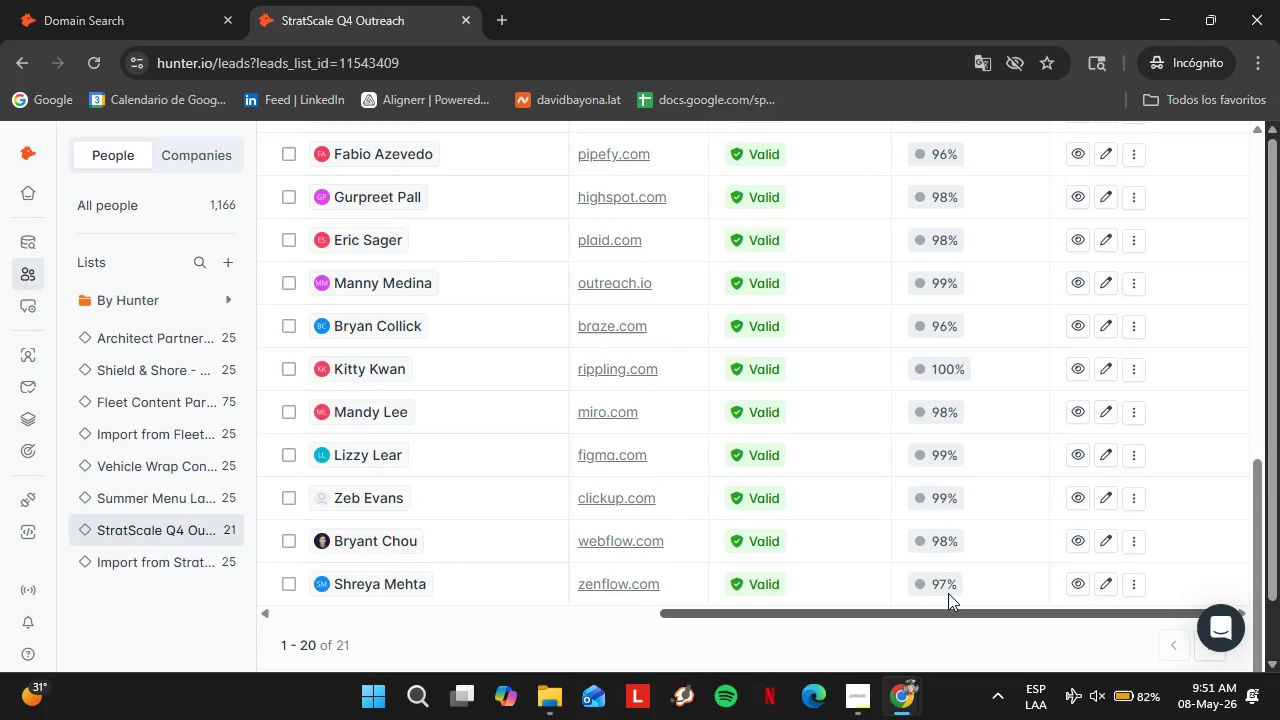 
scroll: coordinate [948, 592], scroll_direction: up, amount: 7.0
 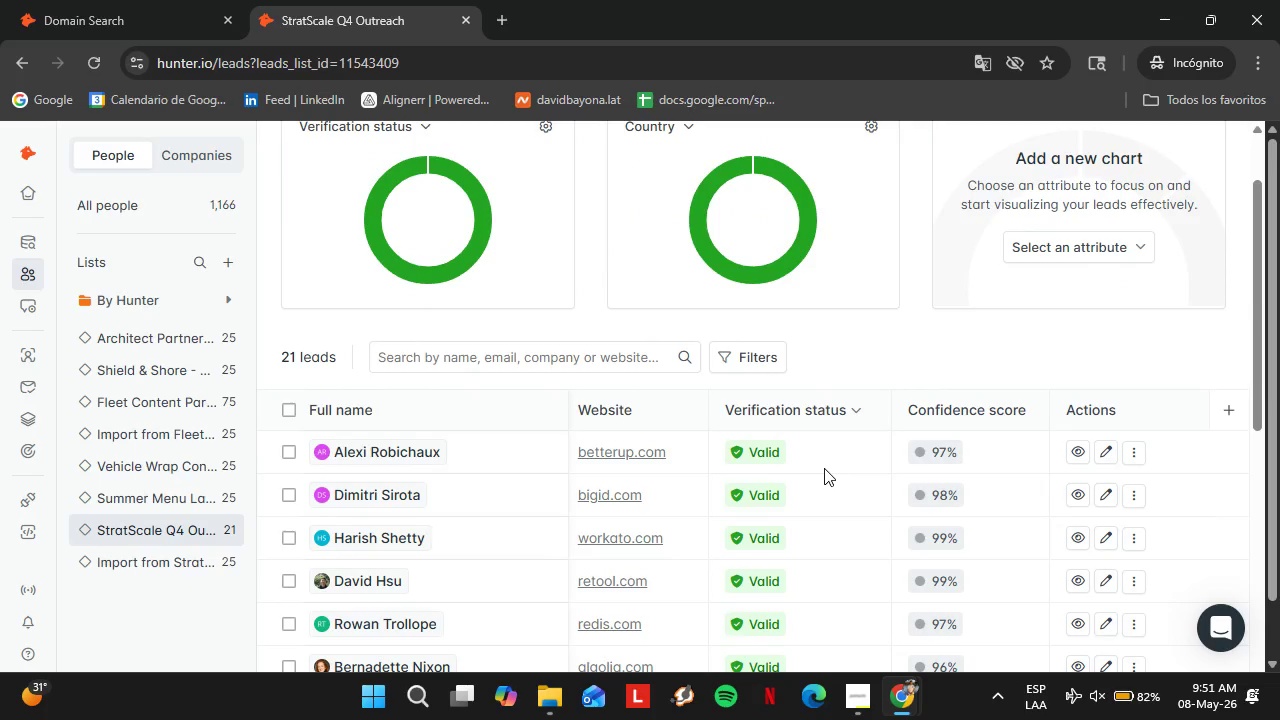 
scroll: coordinate [1052, 491], scroll_direction: down, amount: 13.0
 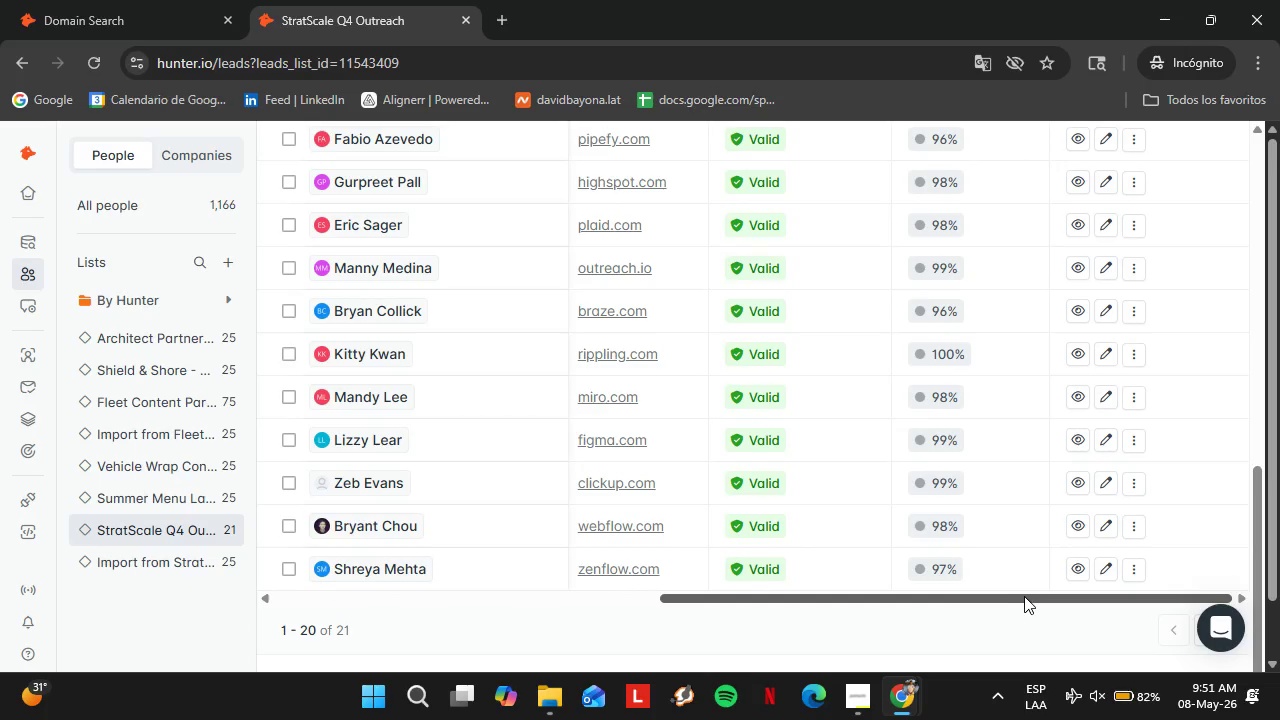 
left_click_drag(start_coordinate=[1021, 596], to_coordinate=[564, 588])
 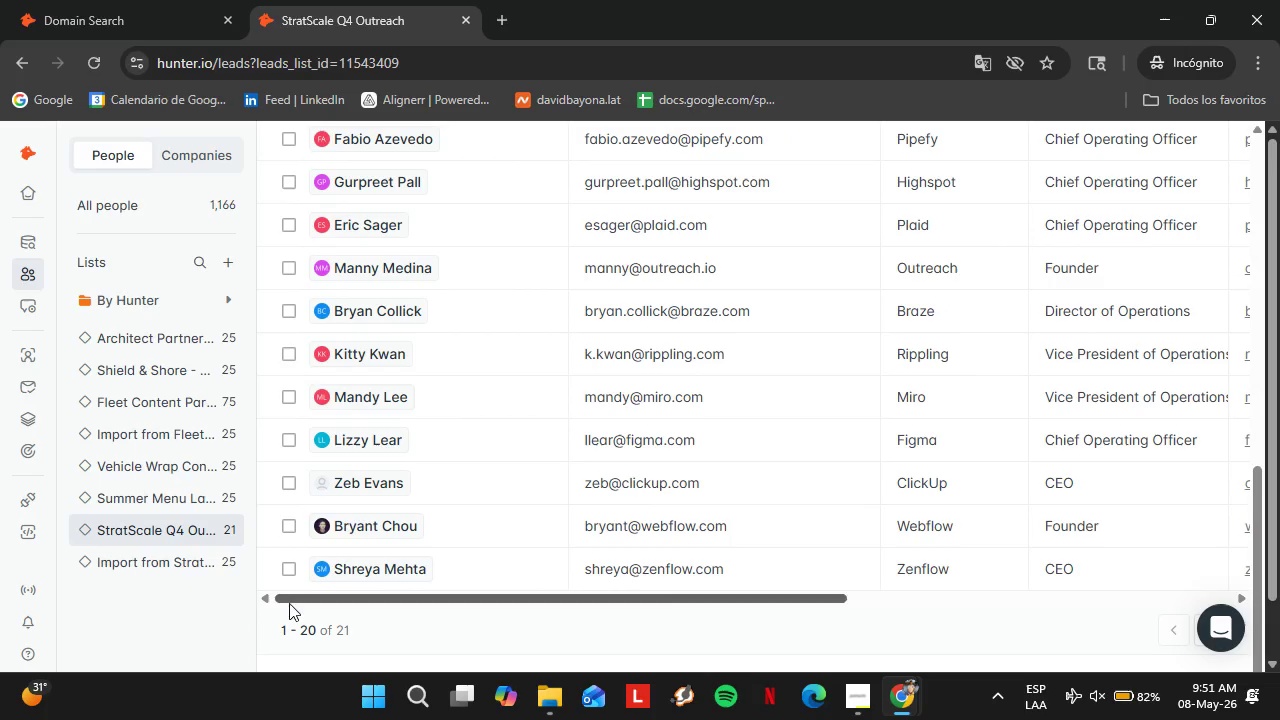 
left_click([243, 605])
 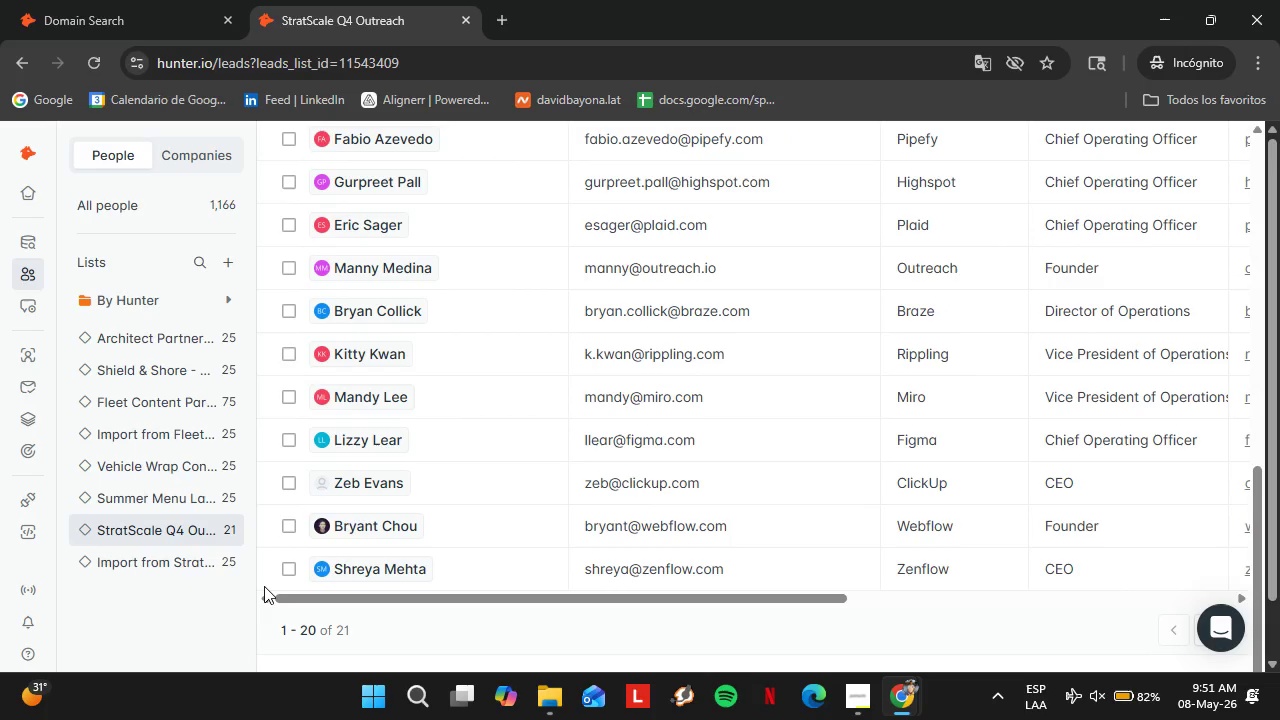 
scroll: coordinate [266, 581], scroll_direction: up, amount: 7.0
 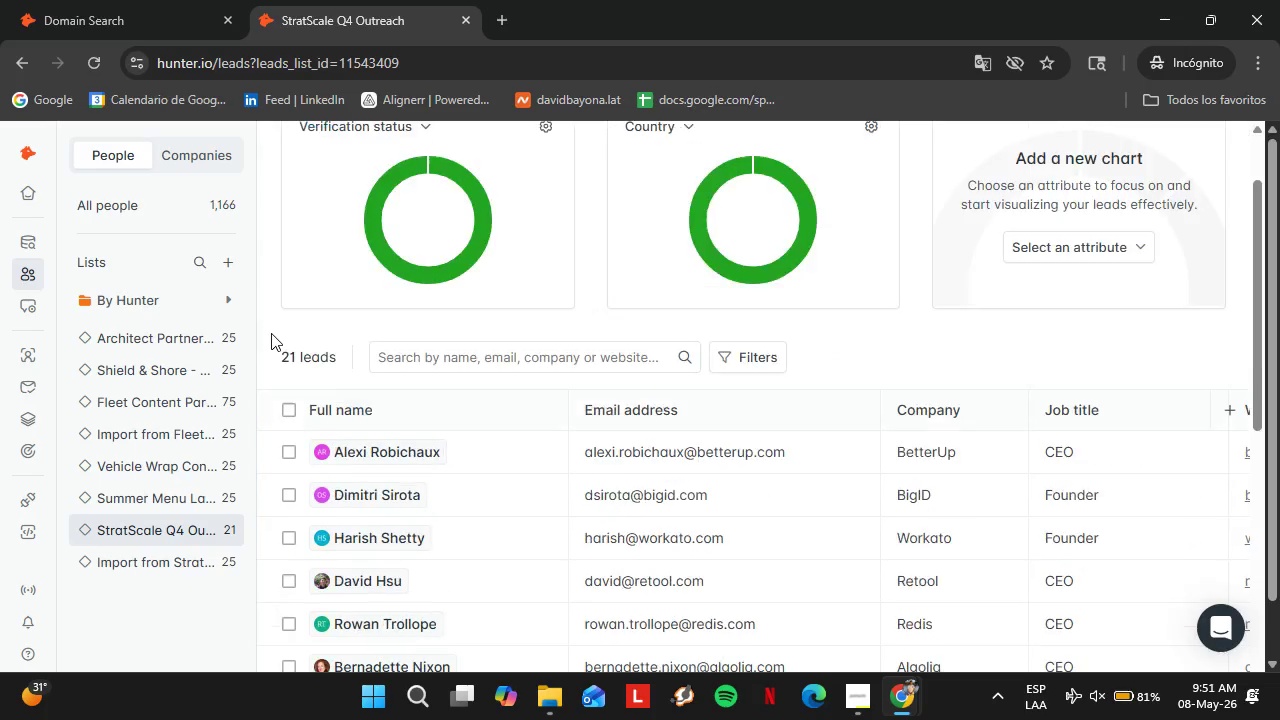 
left_click([170, 39])
 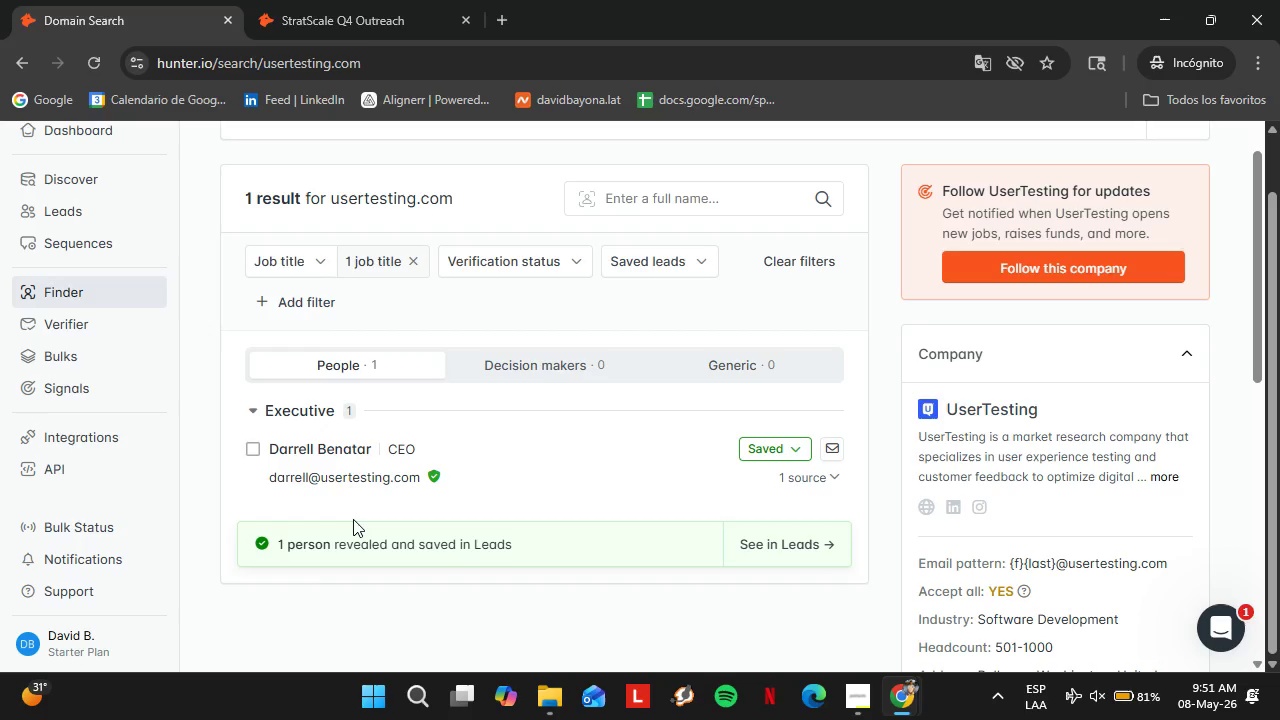 
scroll: coordinate [271, 333], scroll_direction: up, amount: 3.0
 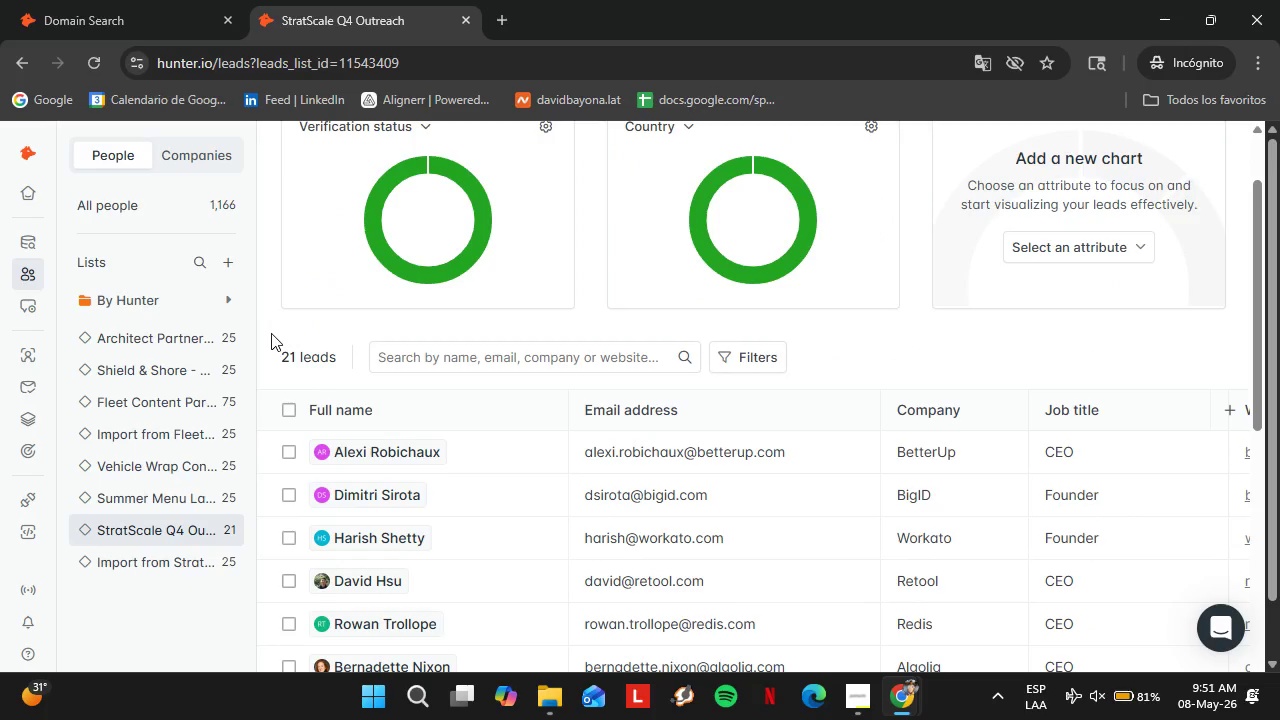 
left_click([285, 410])
 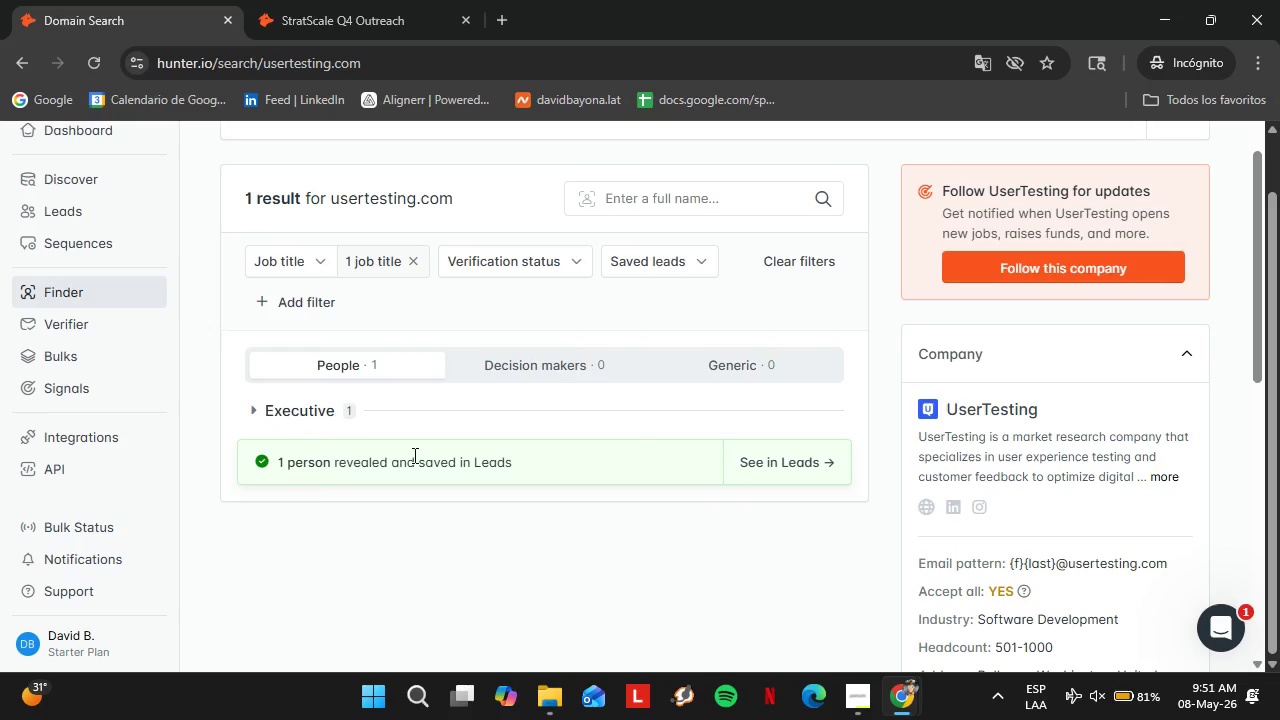 
scroll: coordinate [413, 455], scroll_direction: up, amount: 2.0
 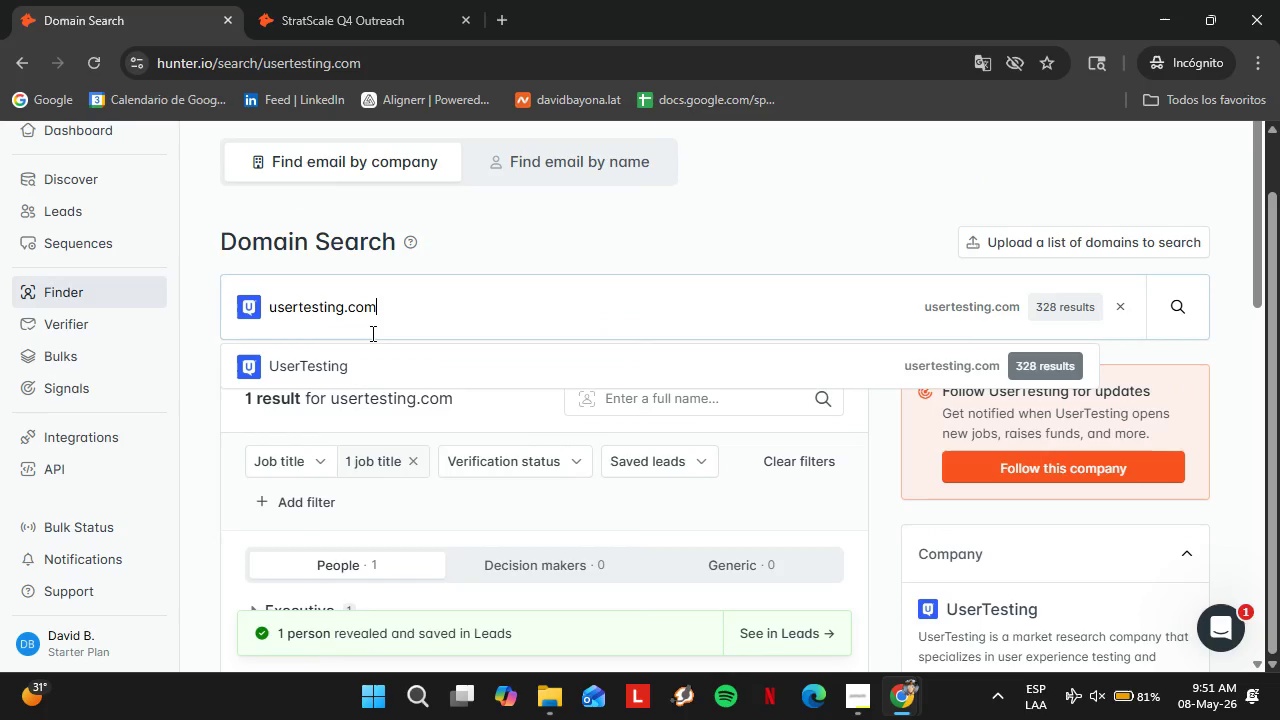 
double_click([371, 333])
 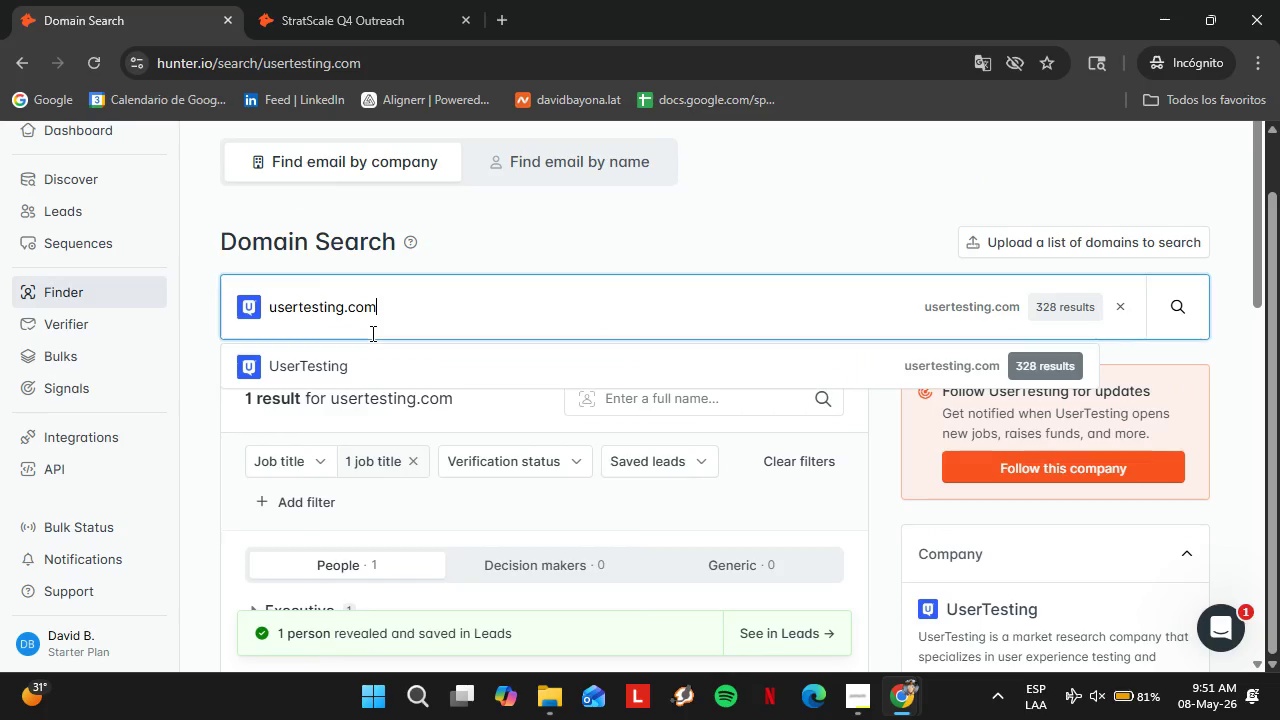 
triple_click([371, 333])
 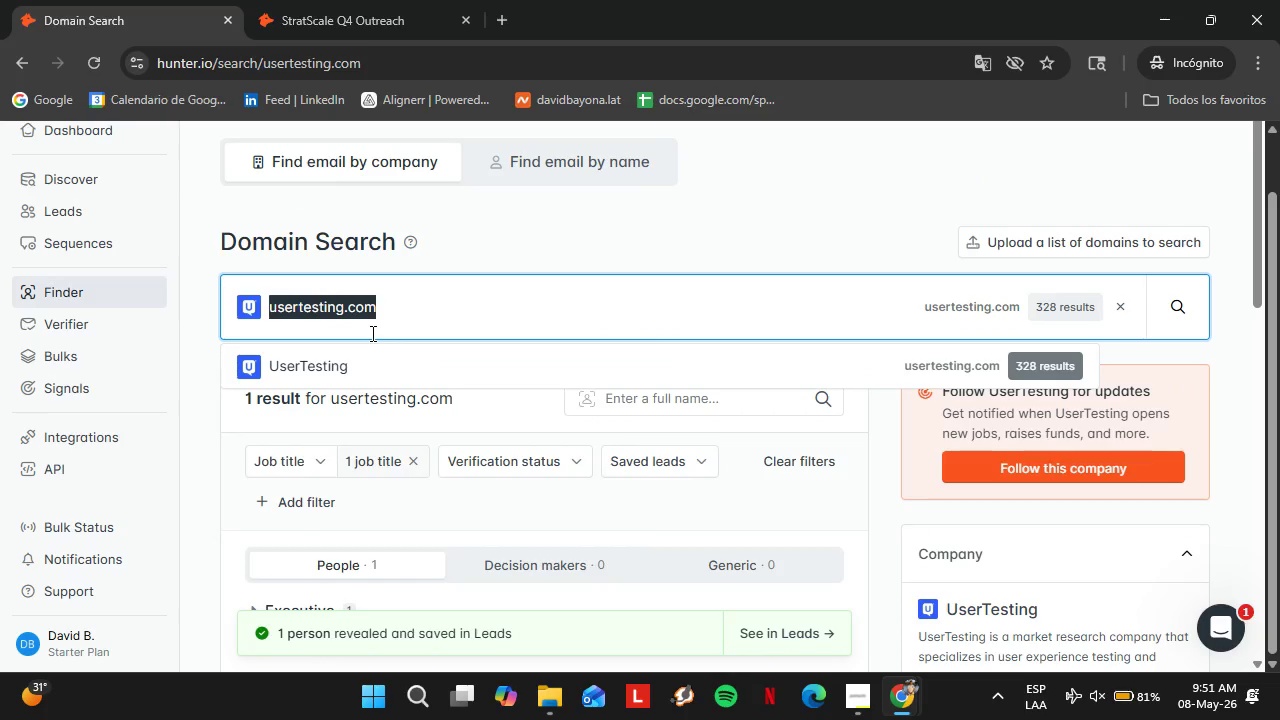 
type(commercetools,)
key(Backspace)
type(.com)
 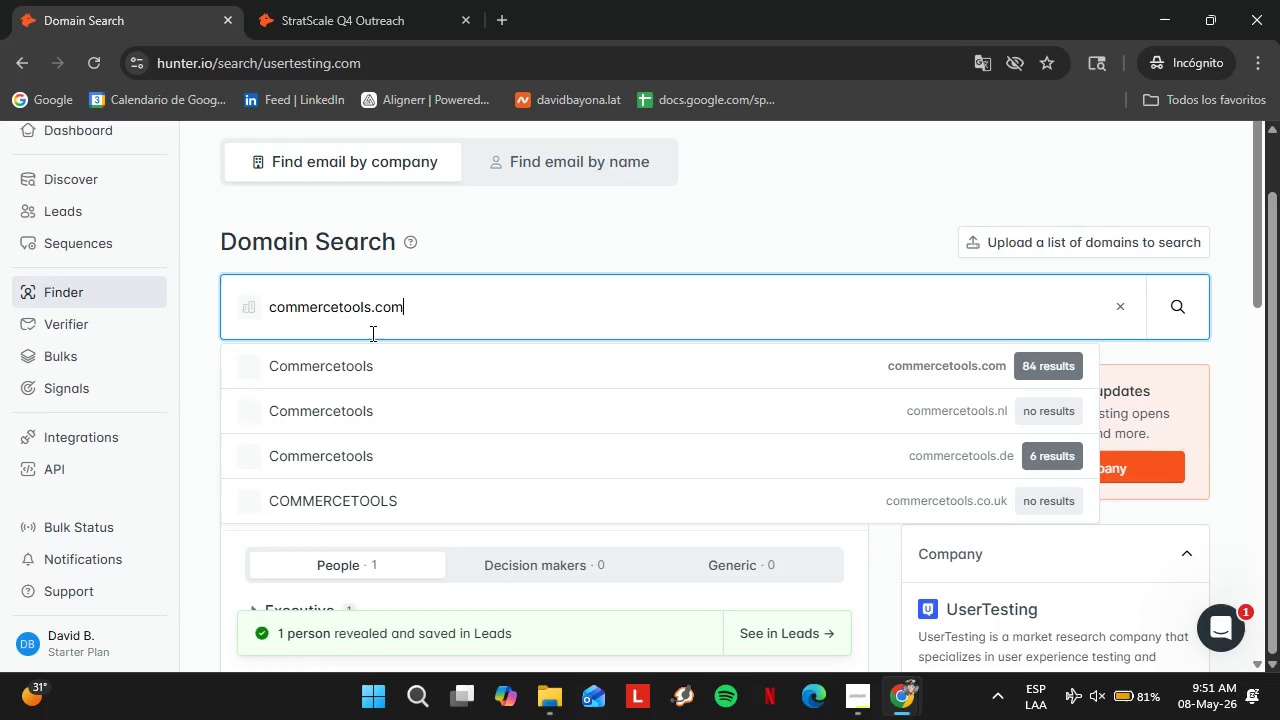 
key(Enter)
 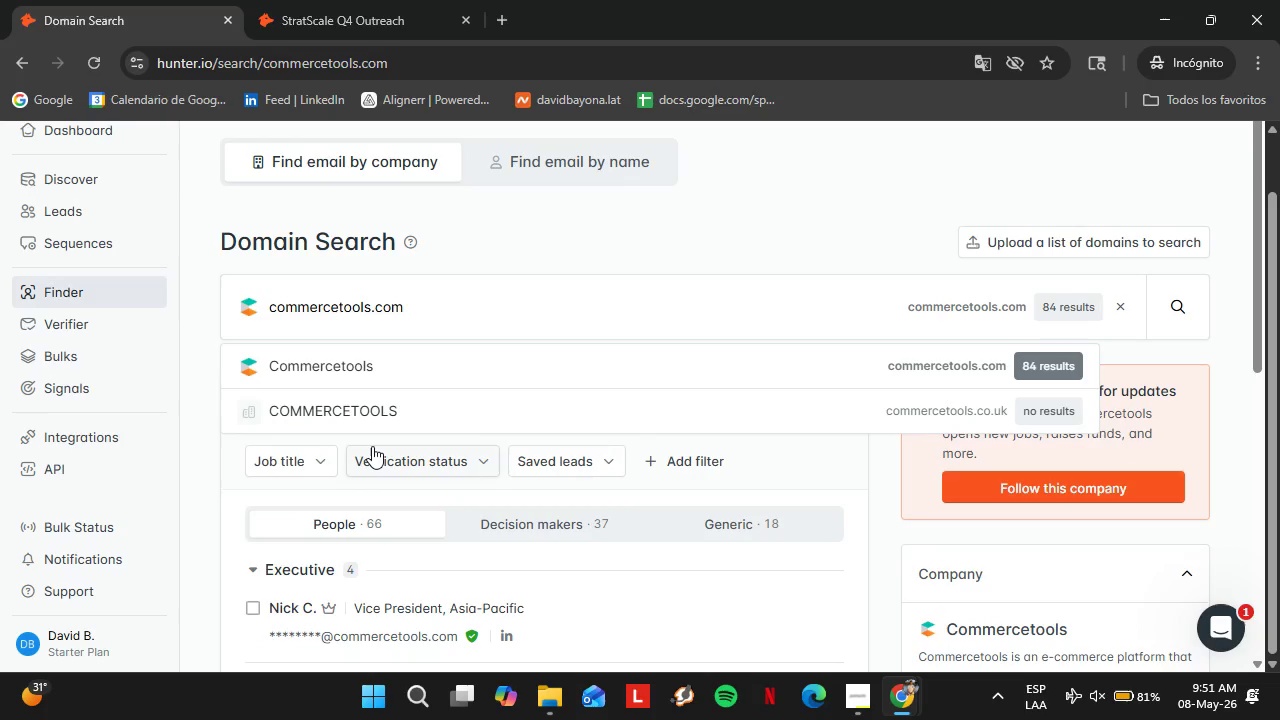 
scroll: coordinate [376, 496], scroll_direction: down, amount: 2.0
 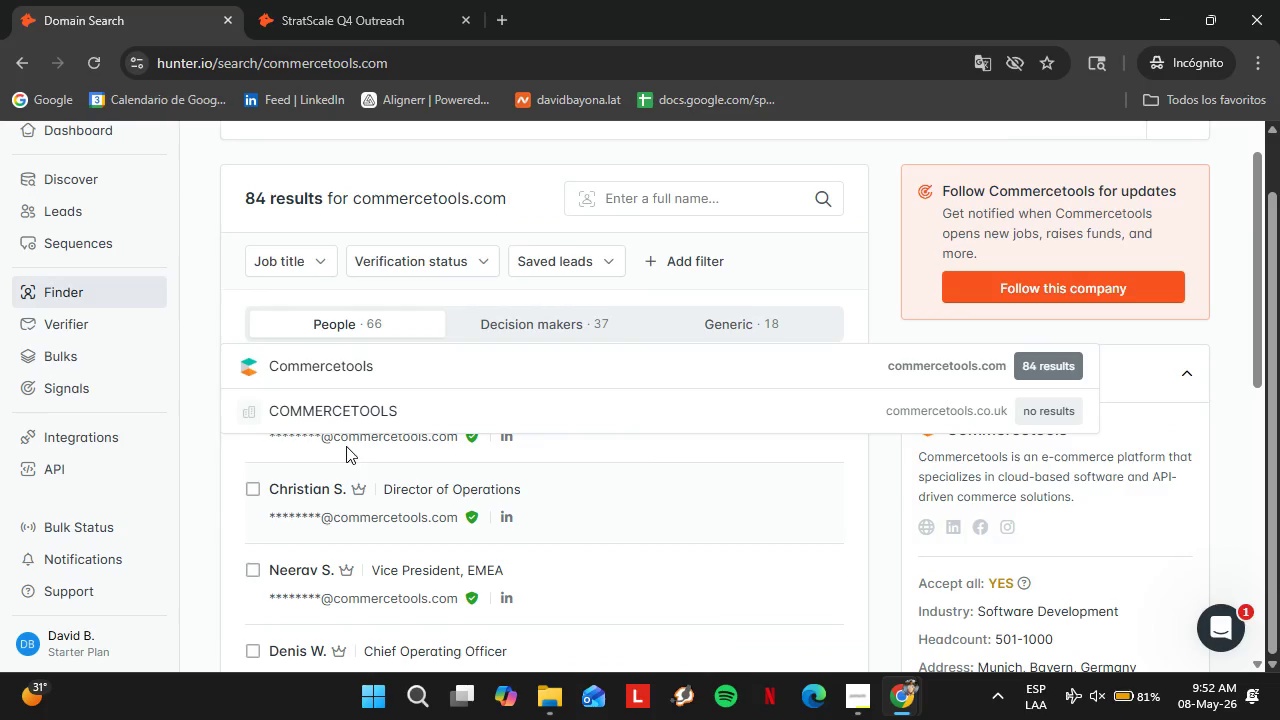 
left_click([350, 411])
 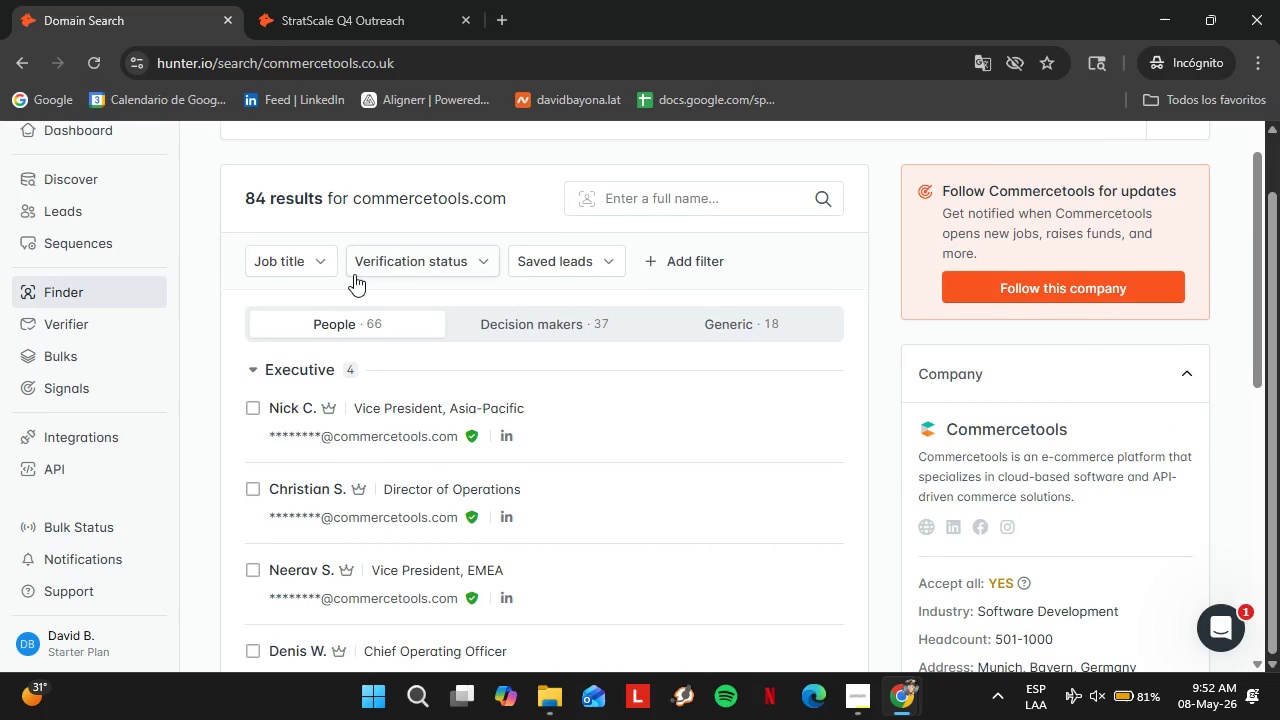 
scroll: coordinate [353, 274], scroll_direction: up, amount: 1.0
 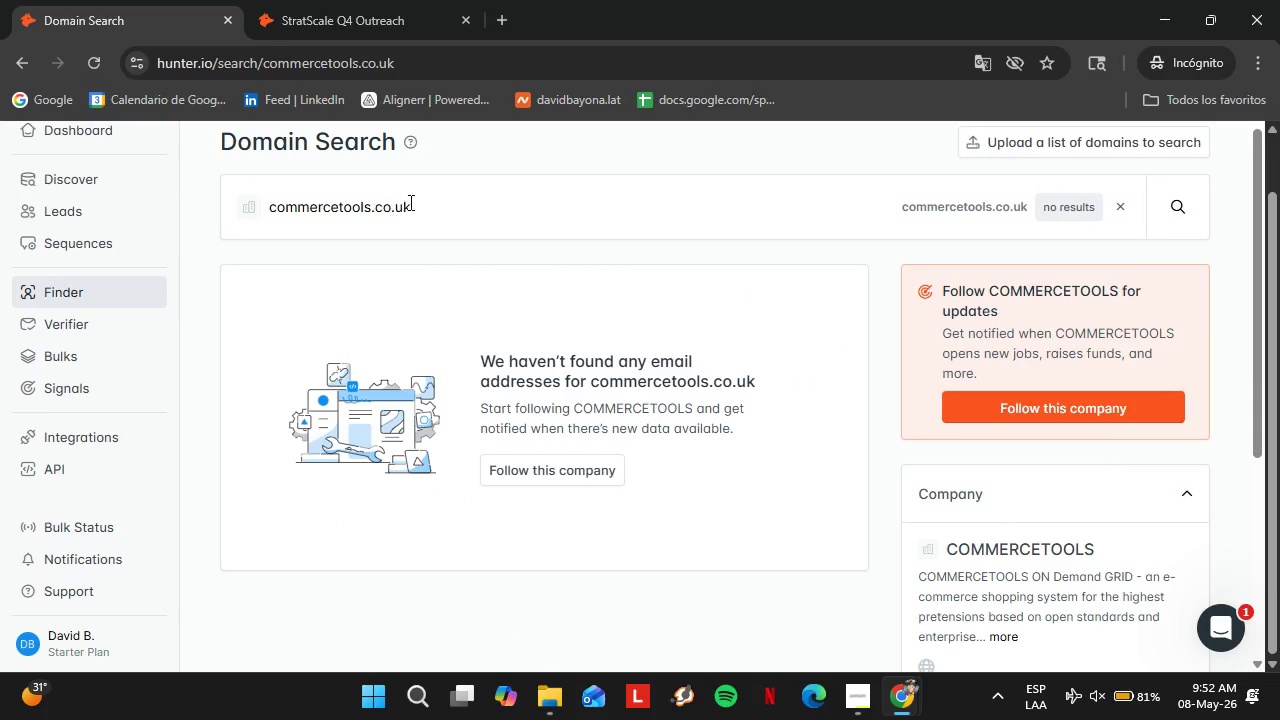 
left_click([414, 201])
 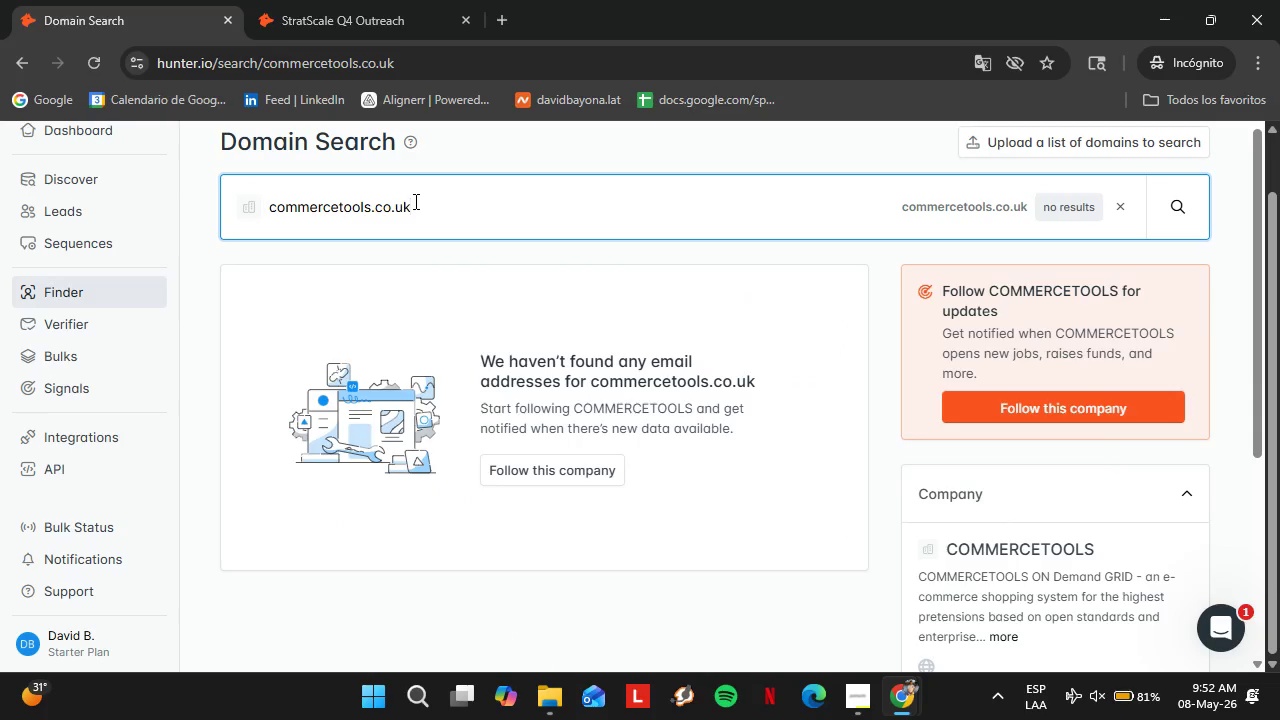 
key(Backspace)
 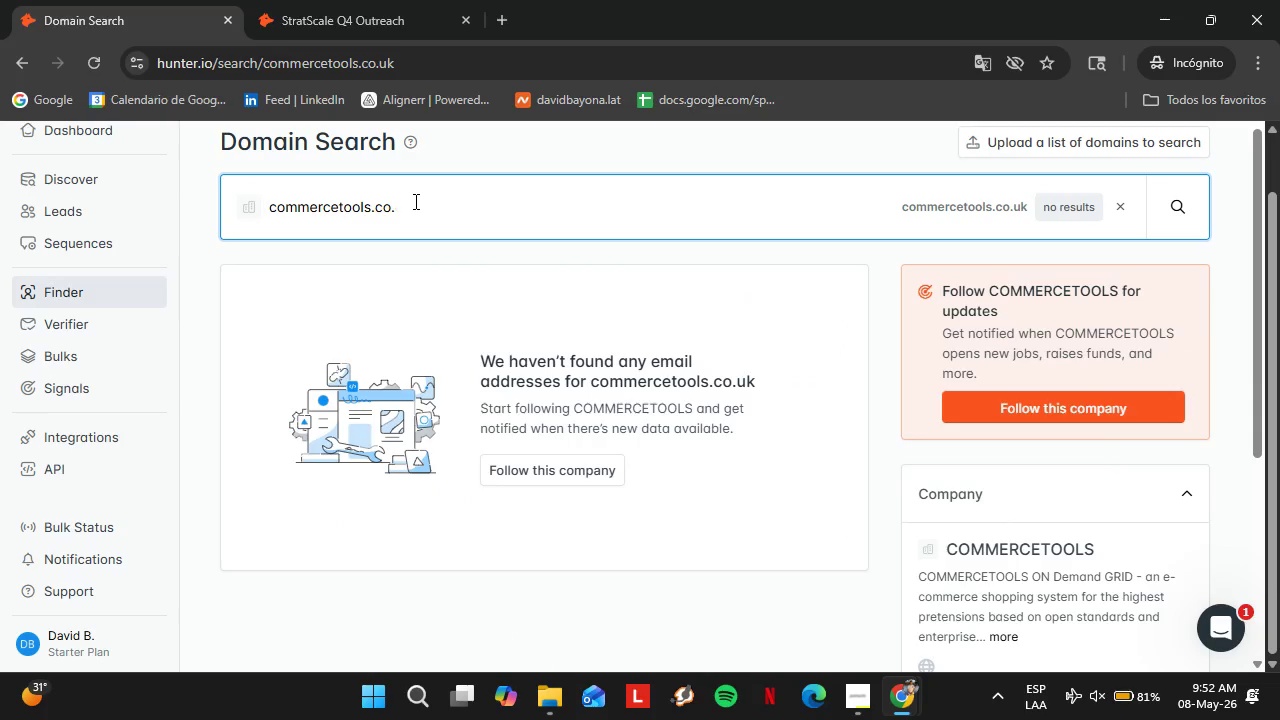 
key(Backspace)
 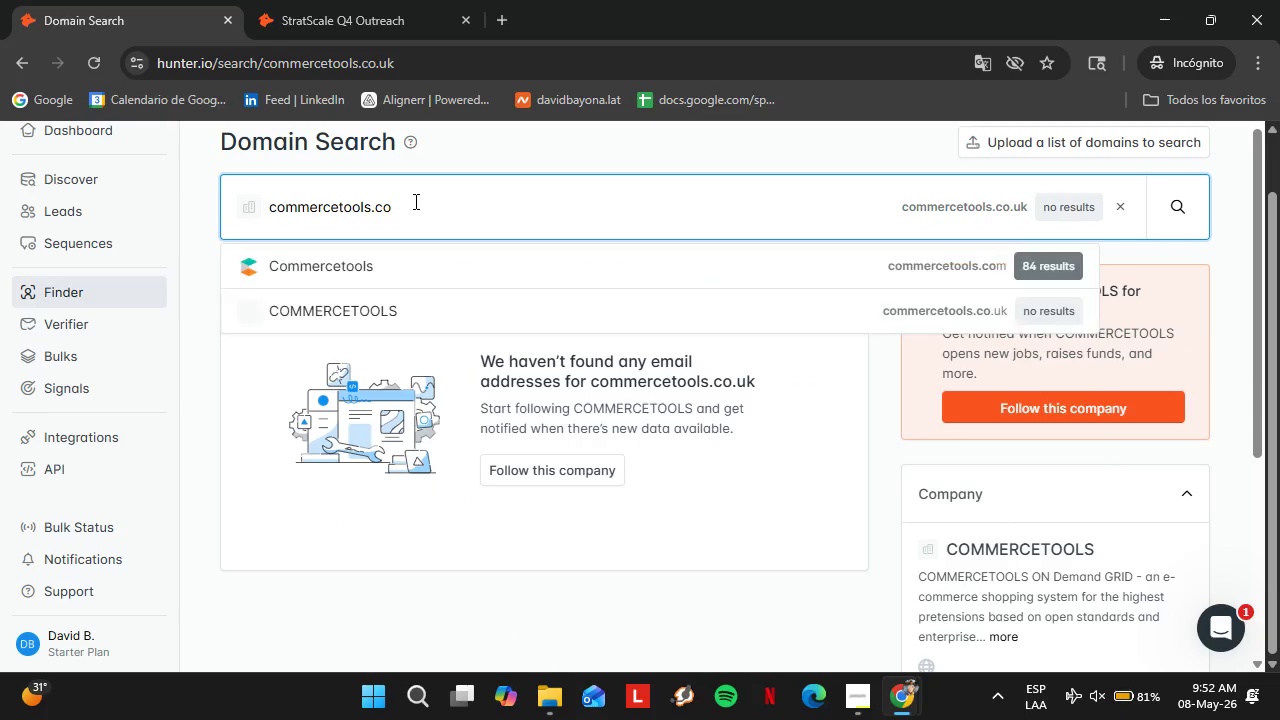 
key(Backspace)
 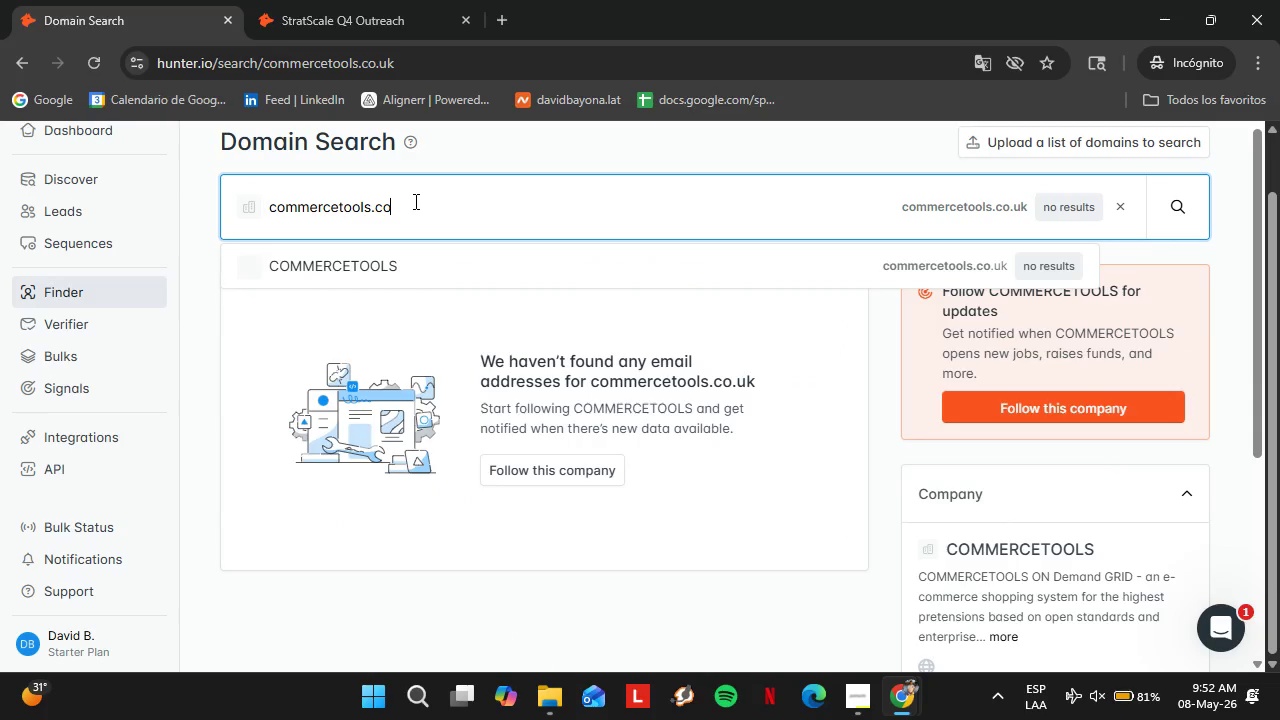 
key(M)
 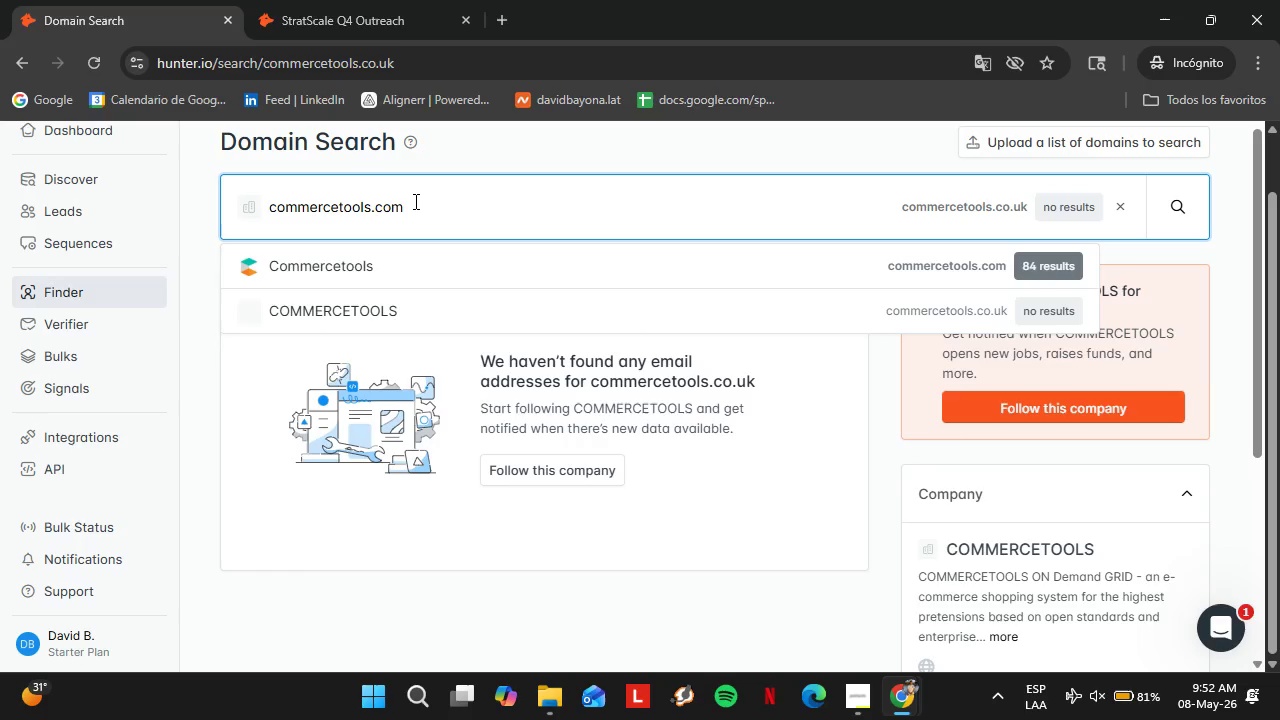 
key(Enter)
 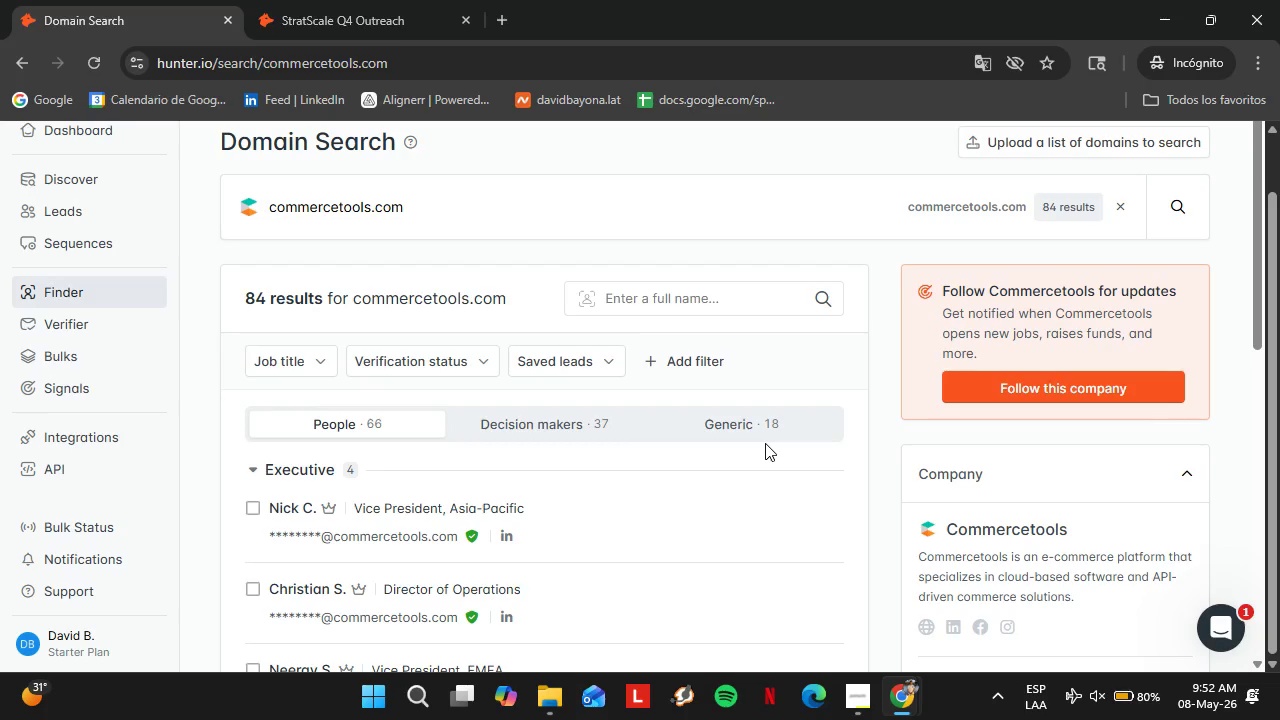 
wait(51.09)
 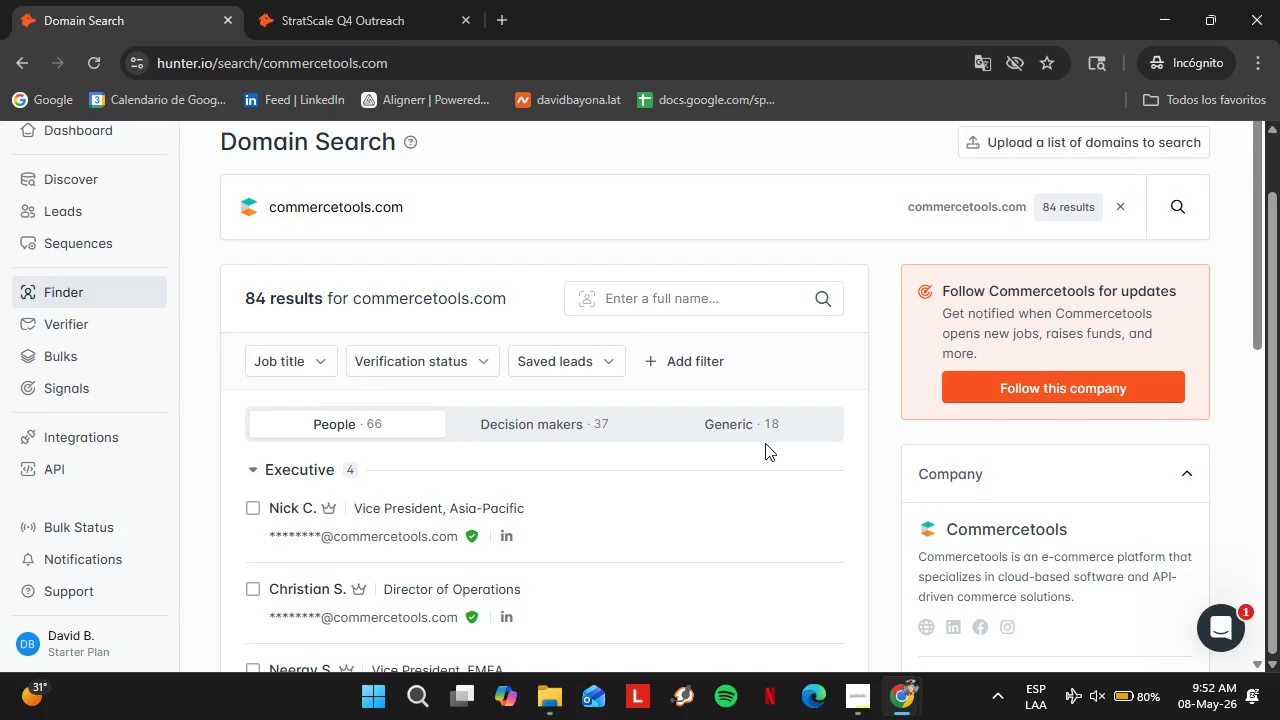 
left_click([303, 362])
 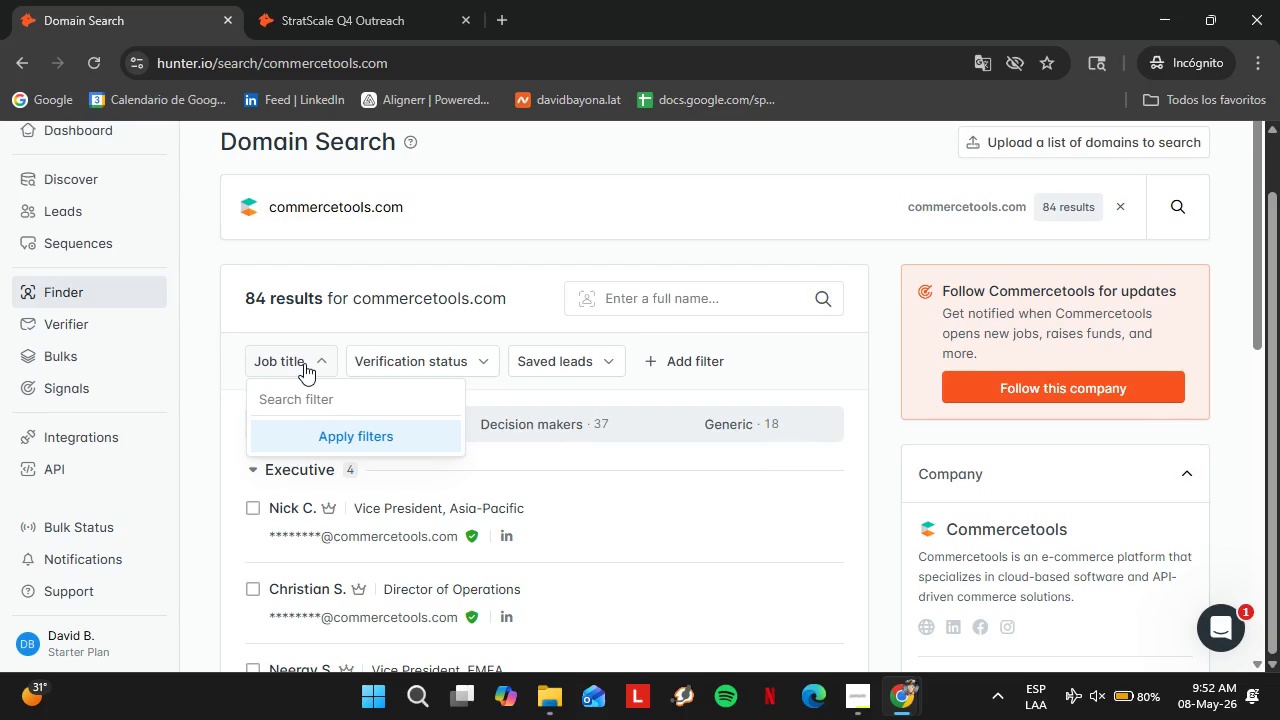 
left_click([328, 393])
 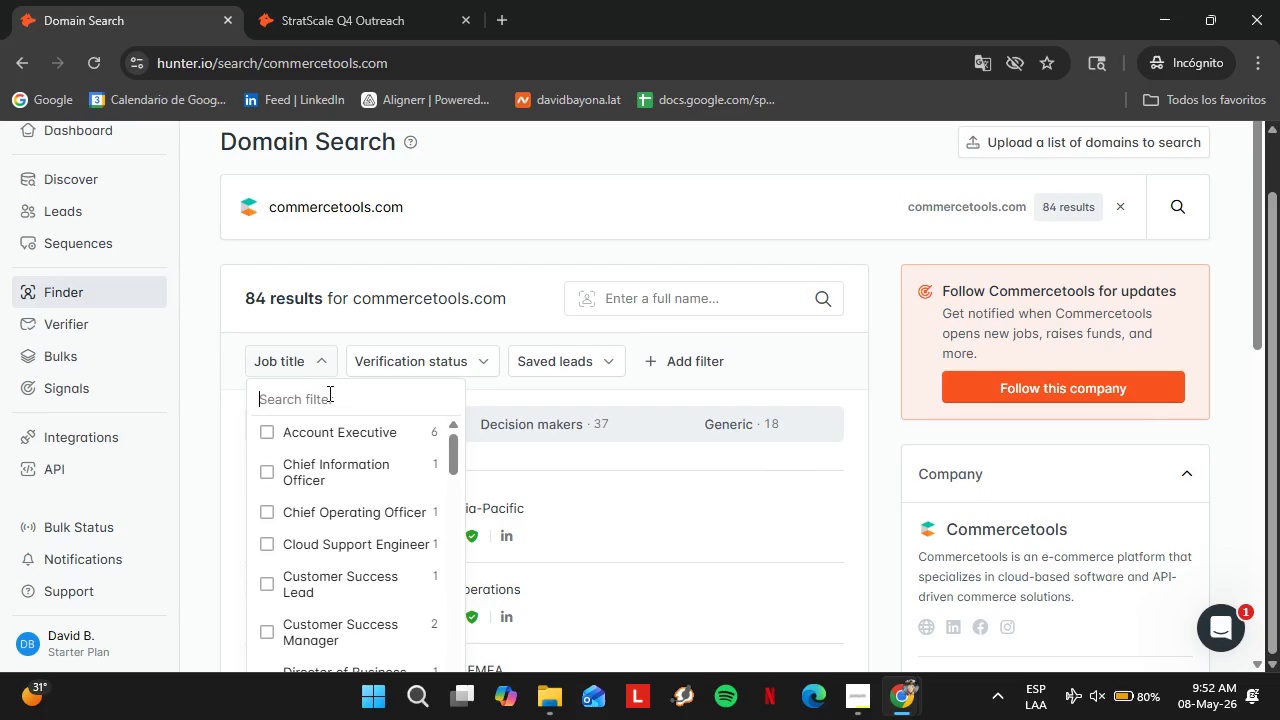 
type(ce)
key(Backspace)
type(oo)
key(Backspace)
key(Backspace)
type(hief)
 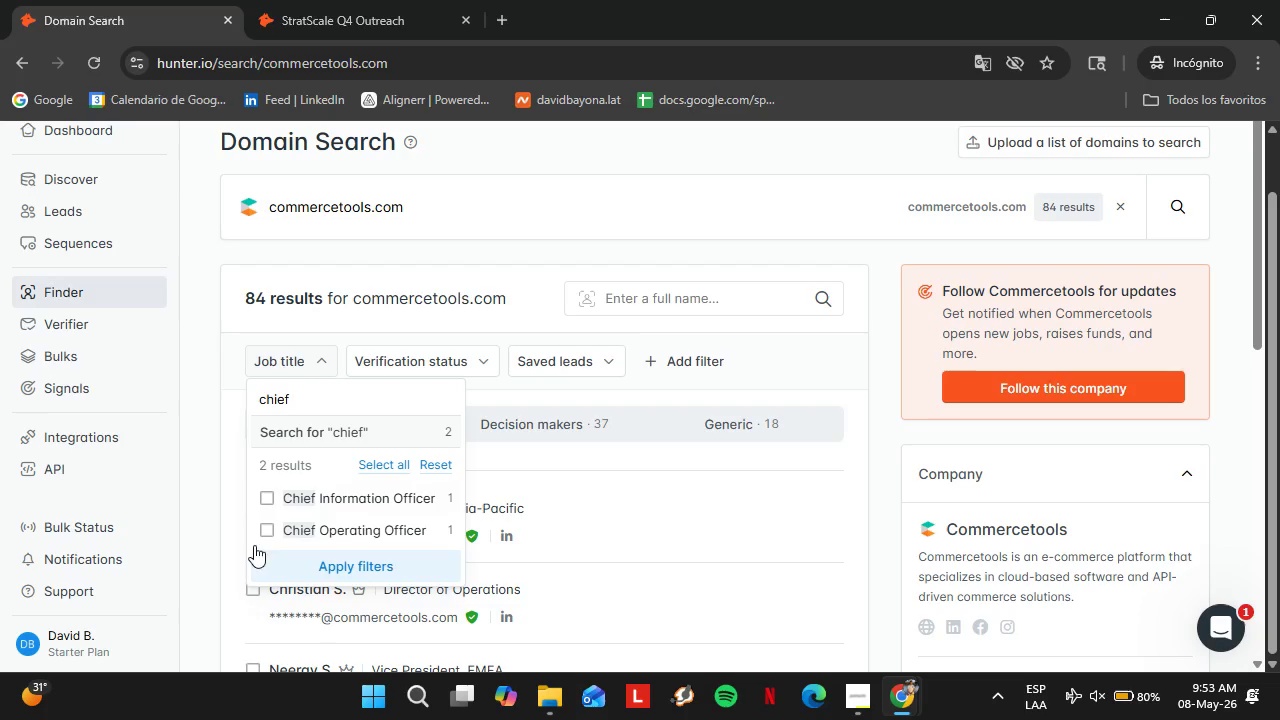 
left_click([266, 535])
 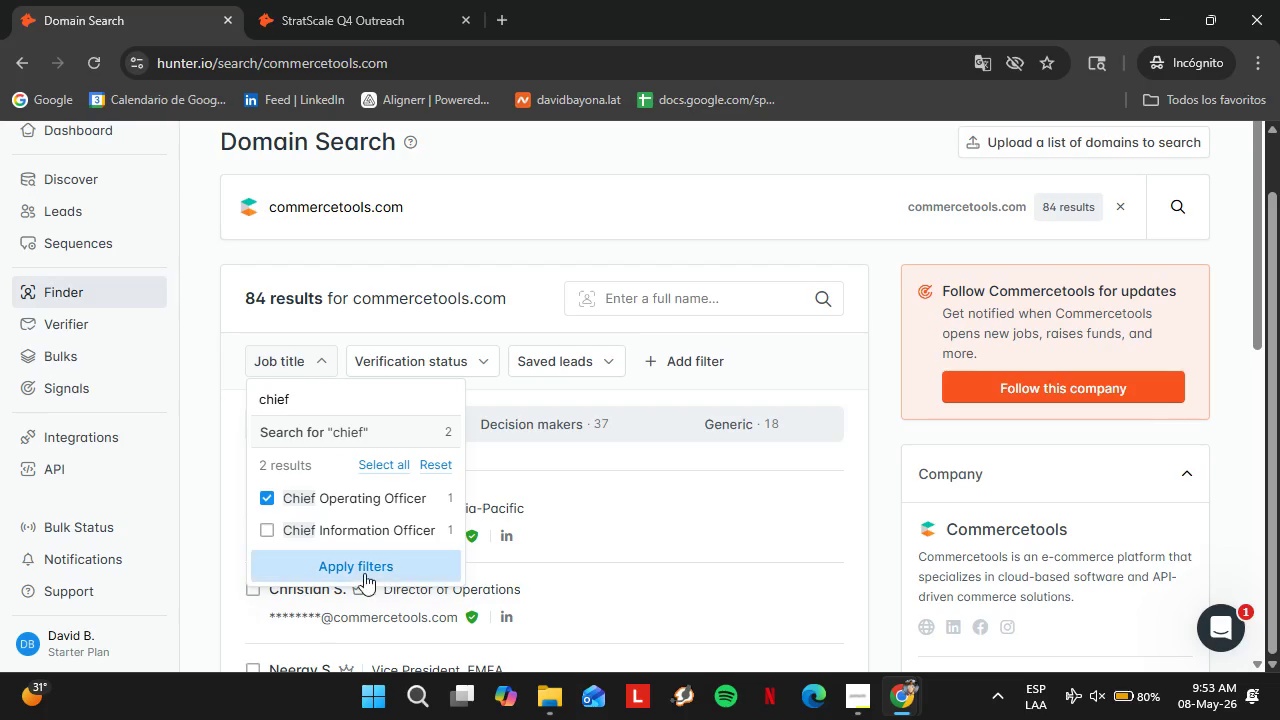 
left_click([364, 573])
 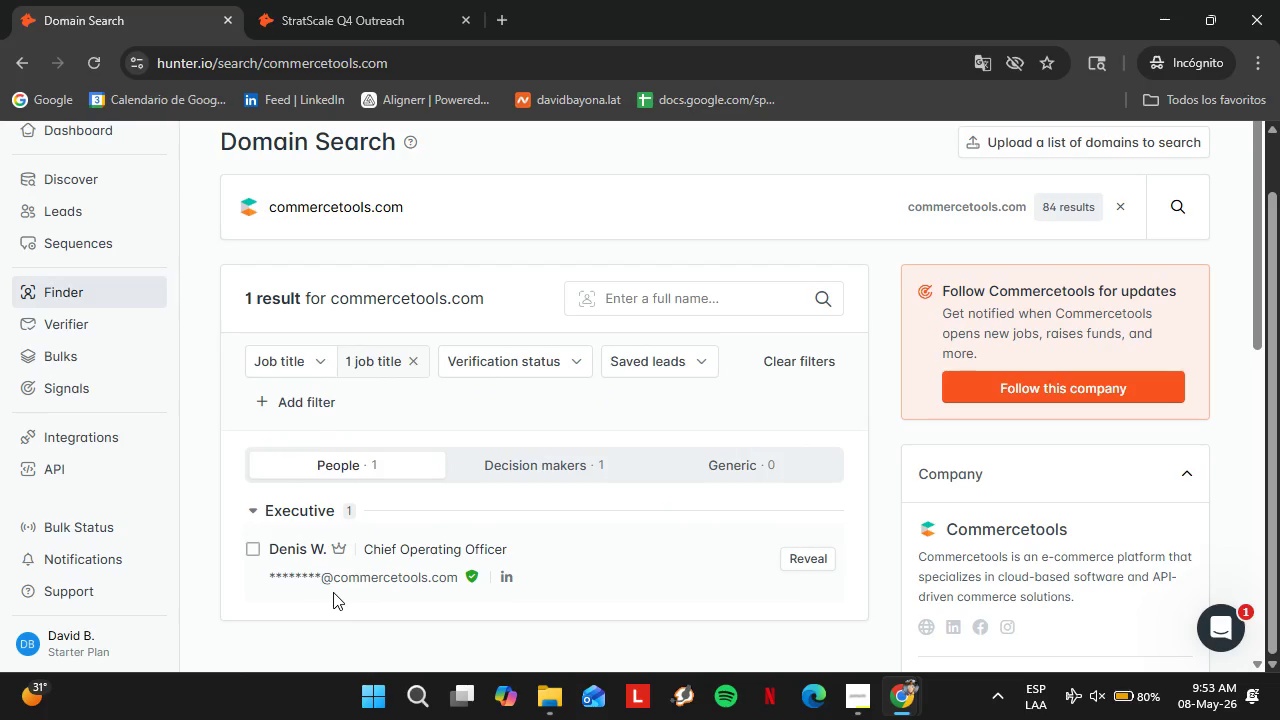 
wait(17.2)
 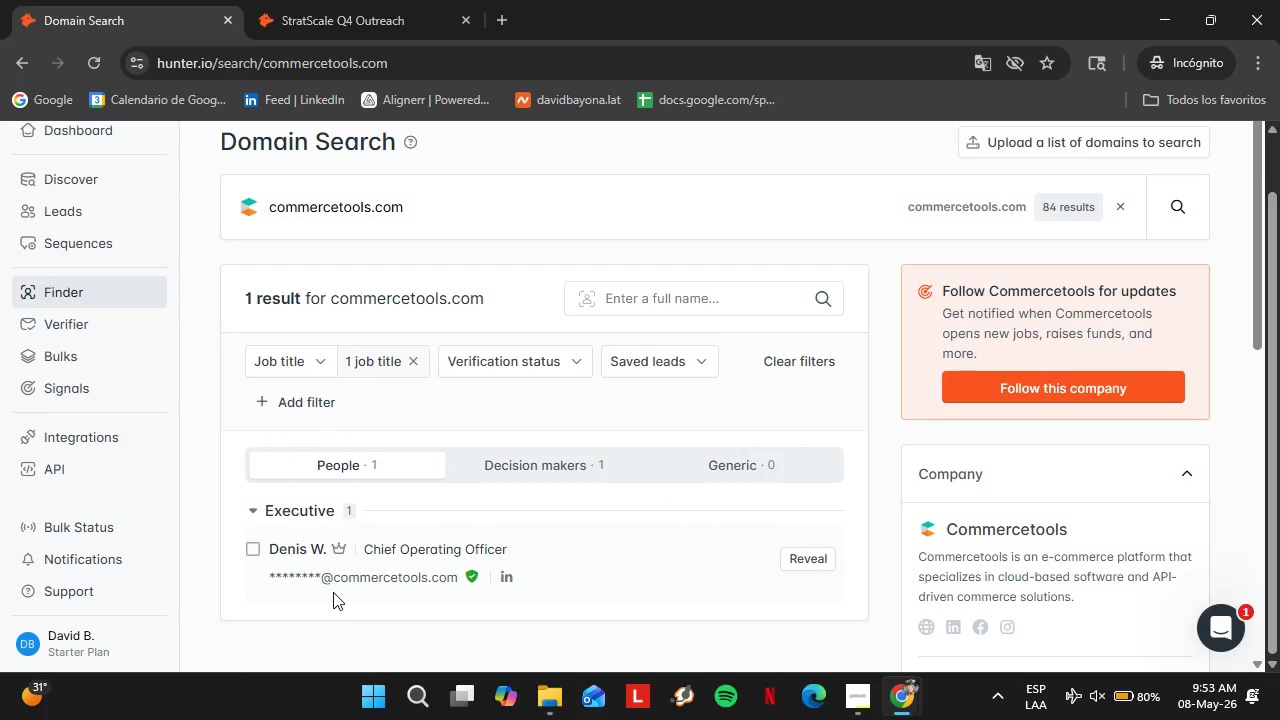 
left_click([784, 557])
 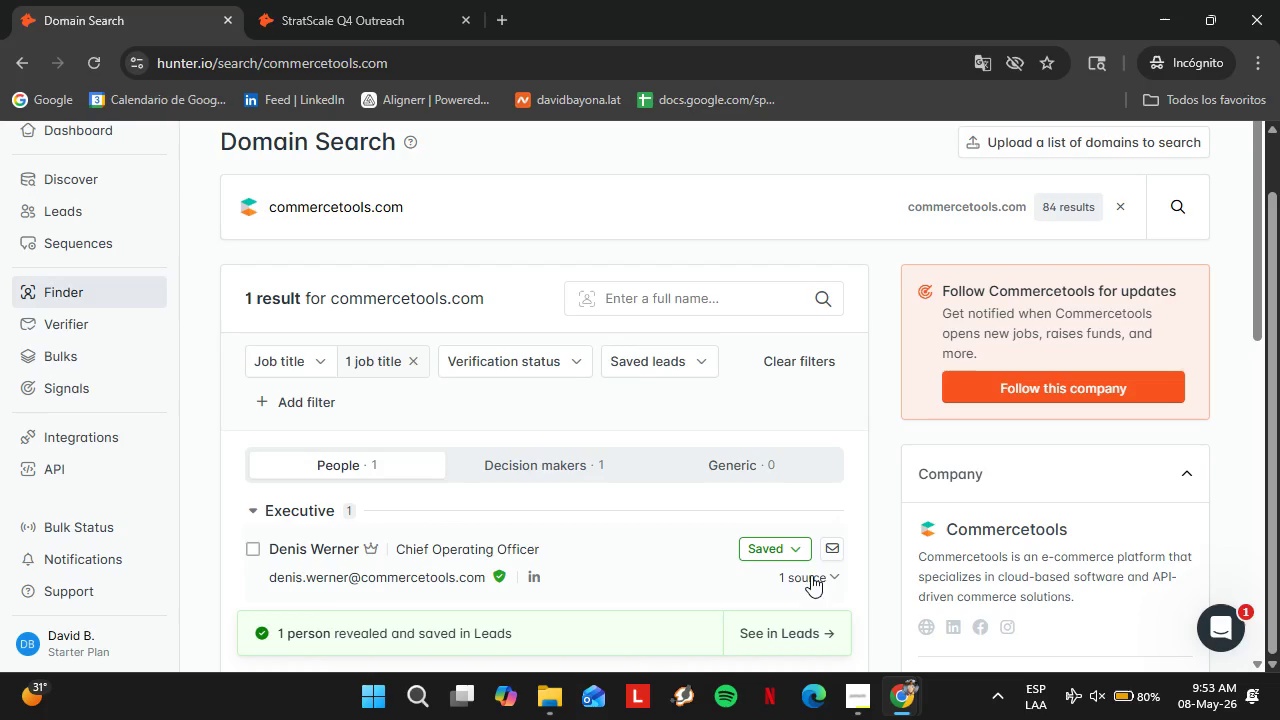 
left_click([767, 549])
 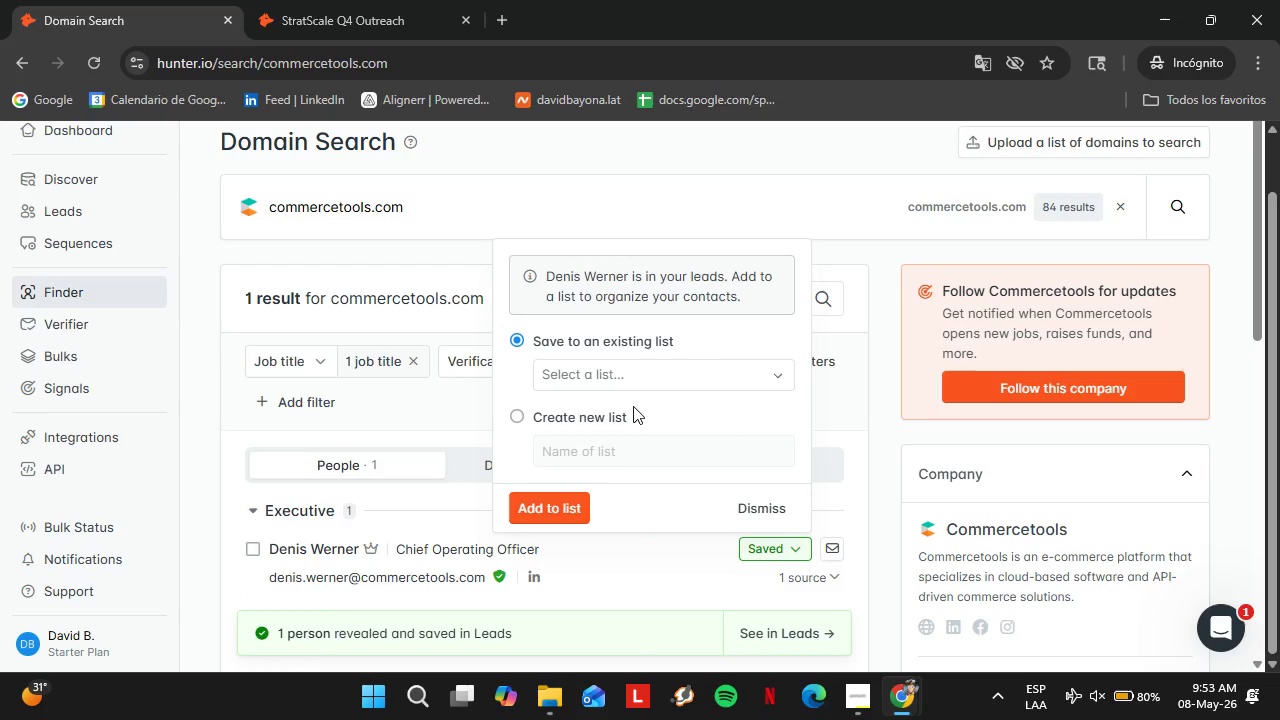 
left_click([610, 385])
 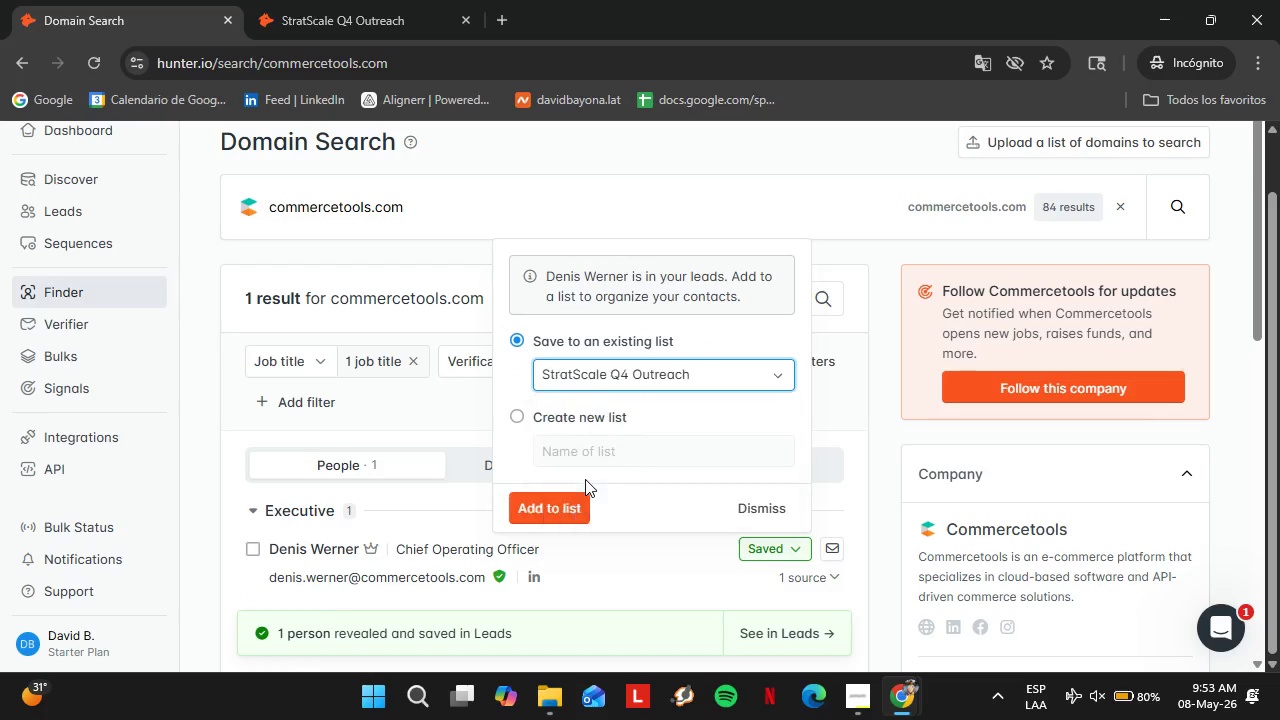 
double_click([564, 496])
 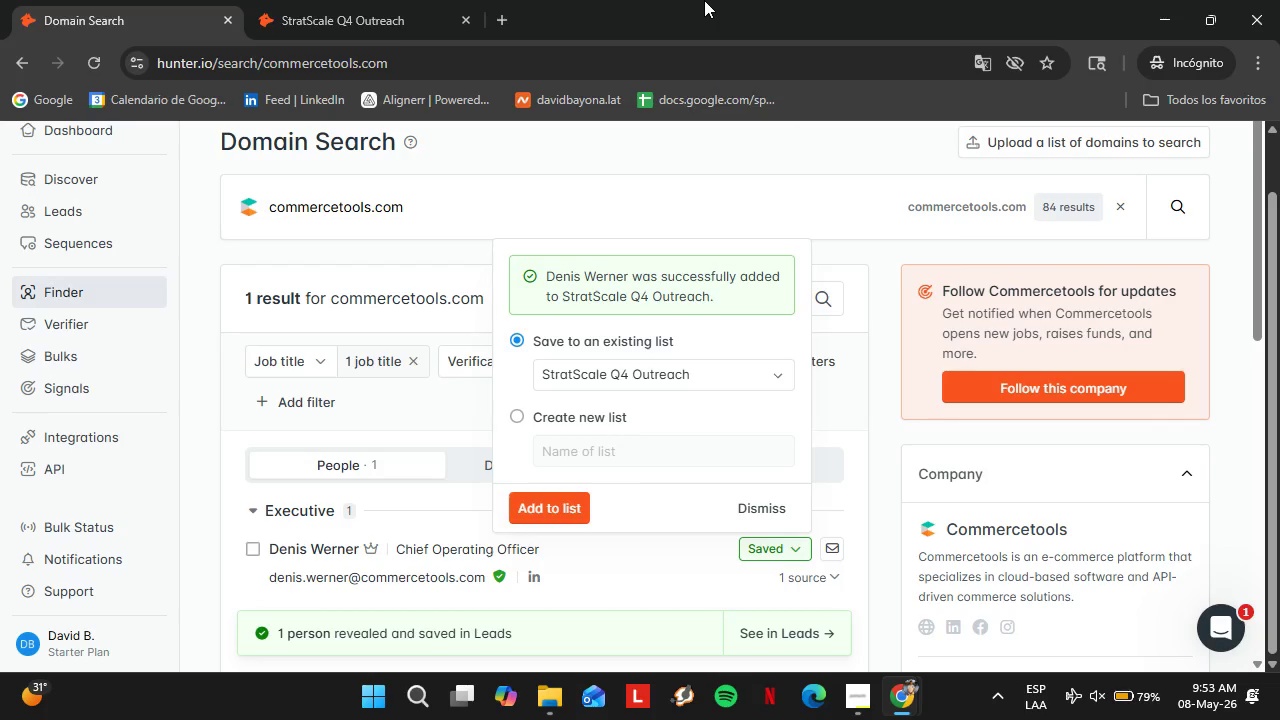 
wait(32.86)
 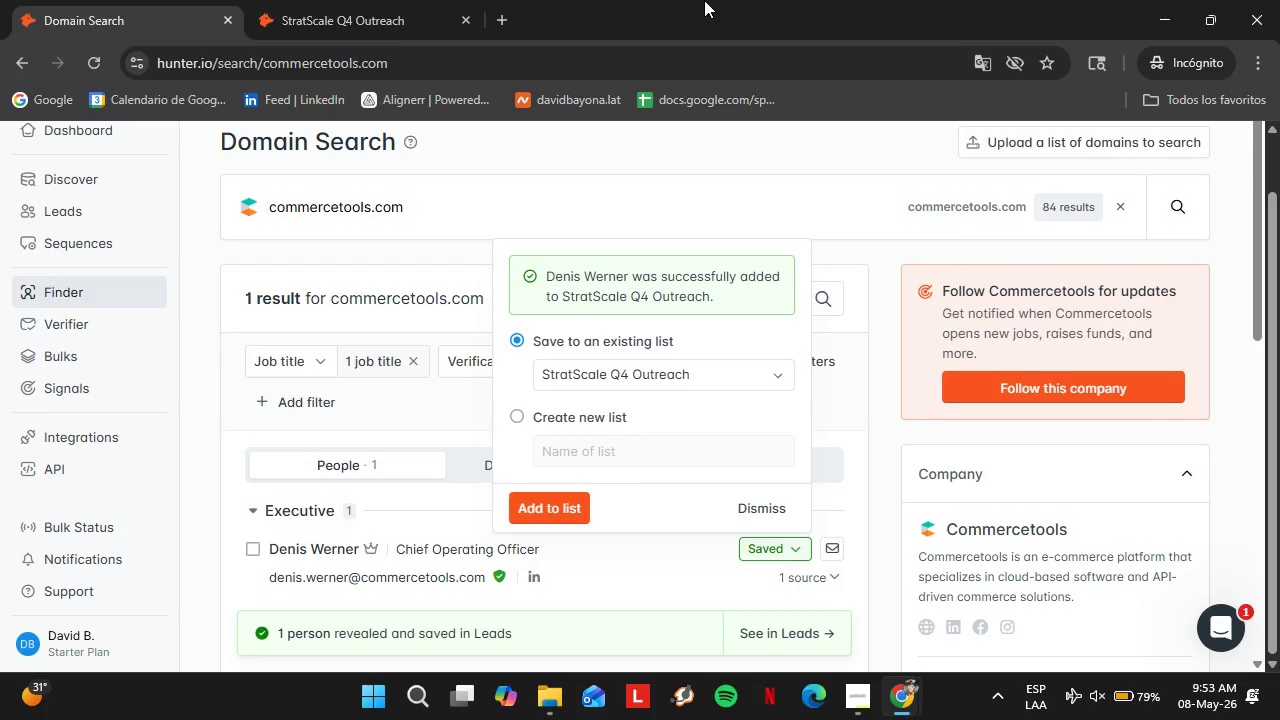 
left_click([765, 503])
 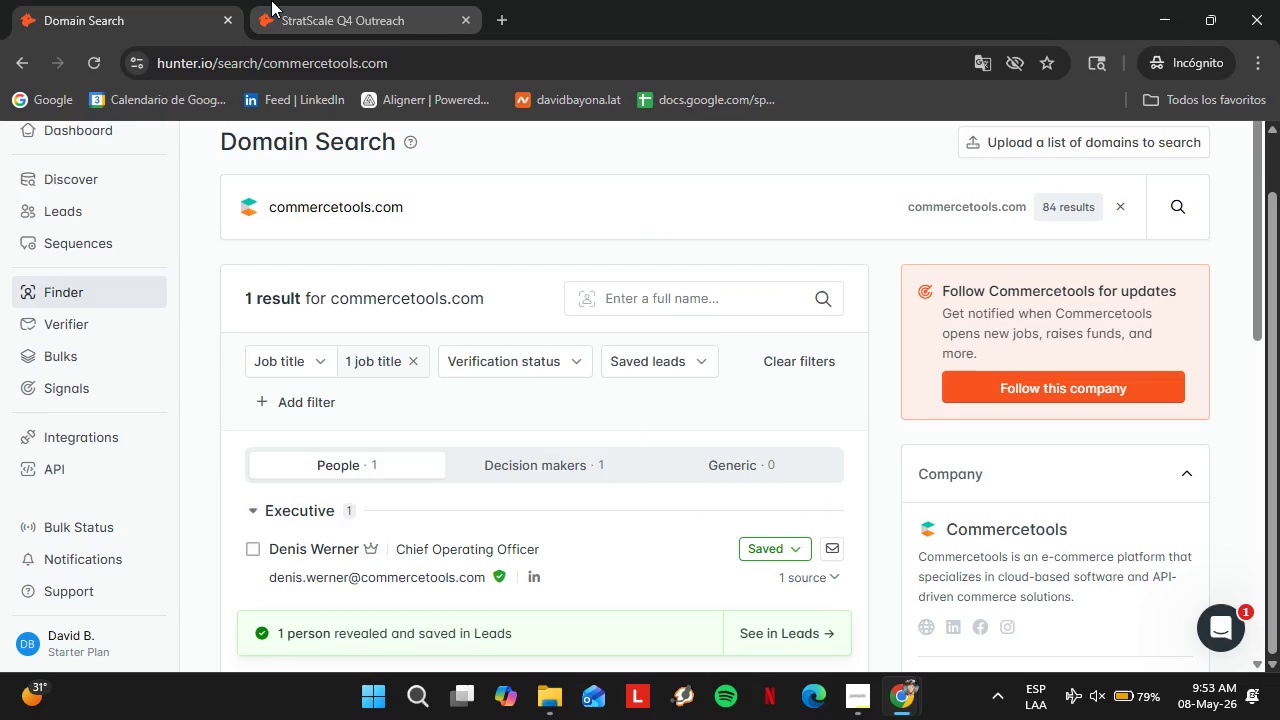 
left_click([271, 0])
 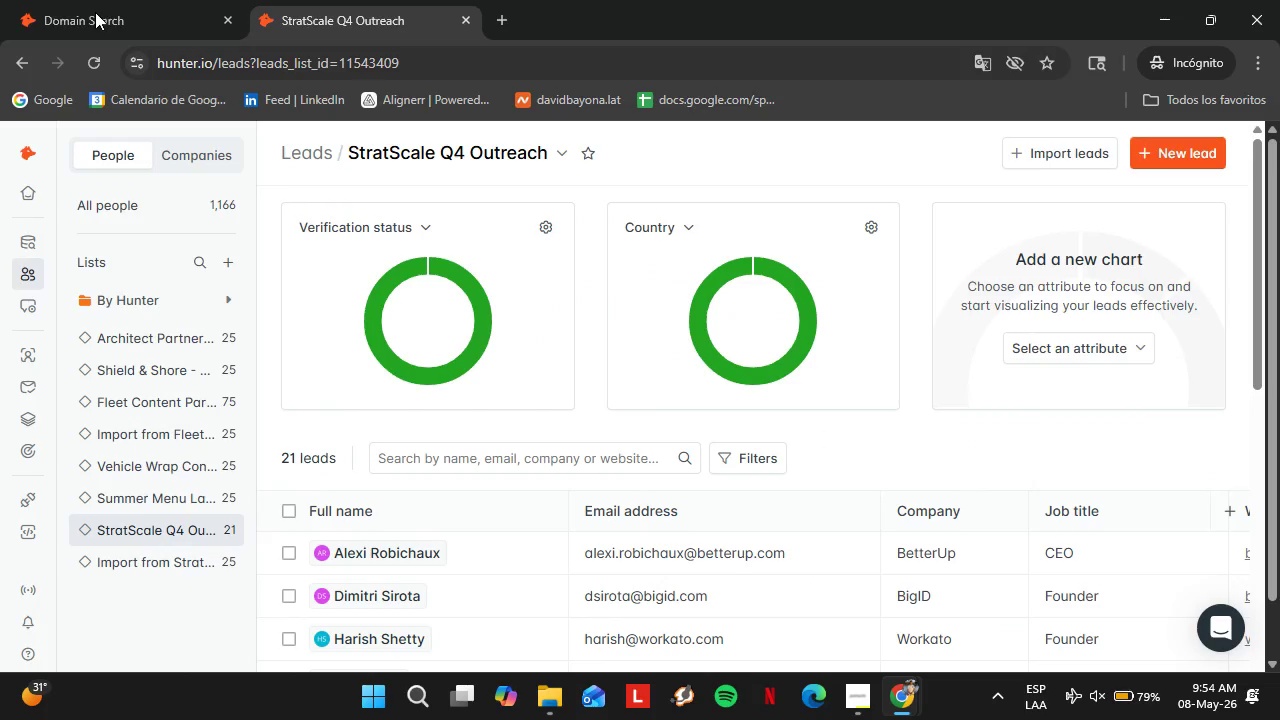 
left_click([92, 56])
 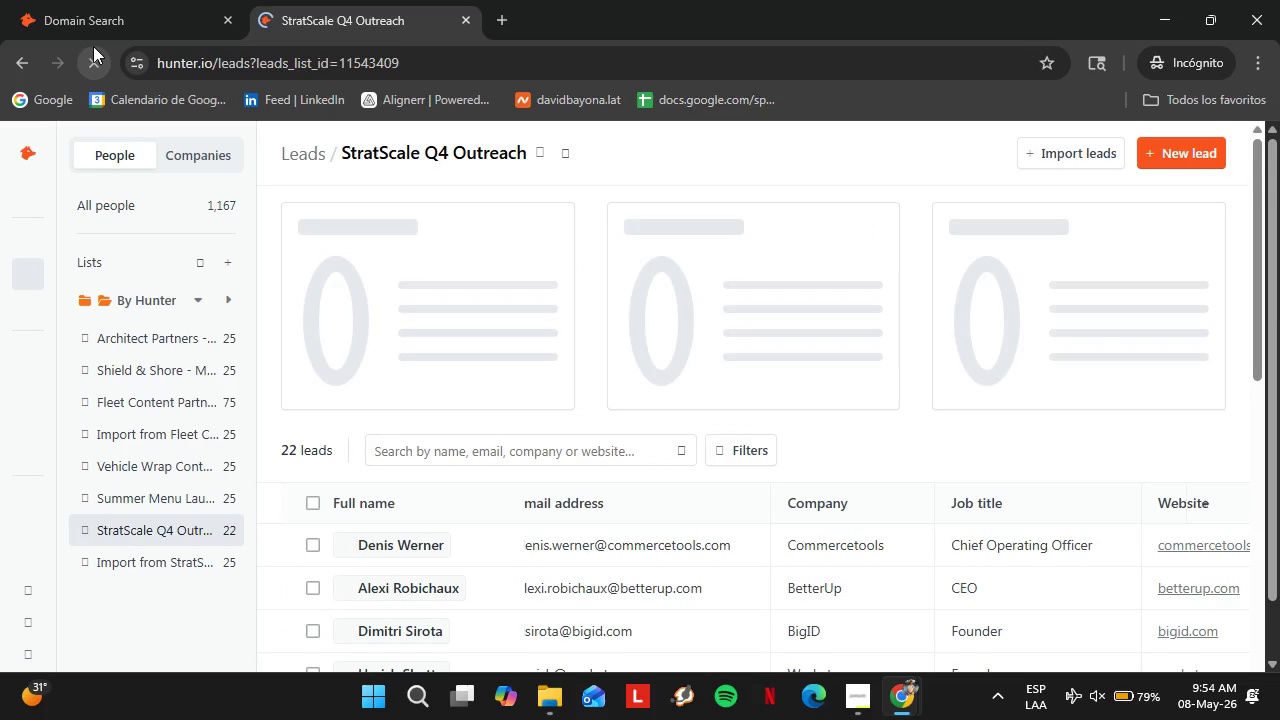 
scroll: coordinate [93, 46], scroll_direction: down, amount: 10.0
 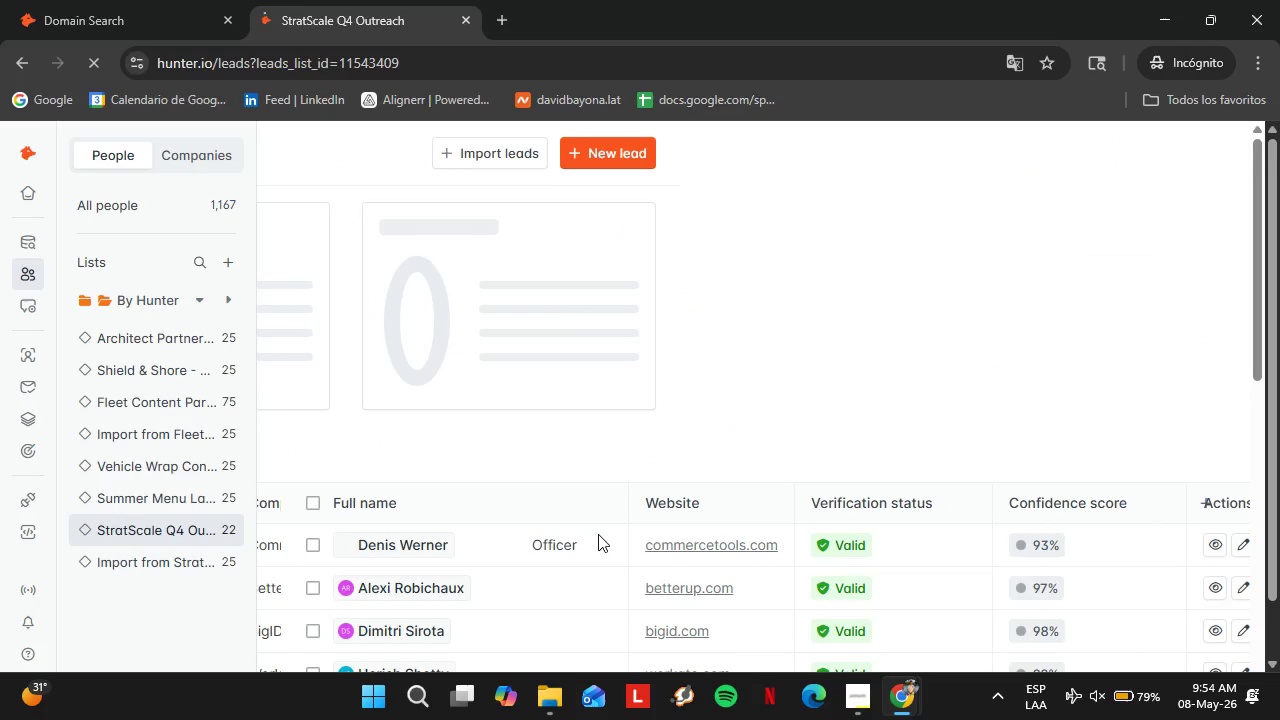 
left_click([849, 416])
 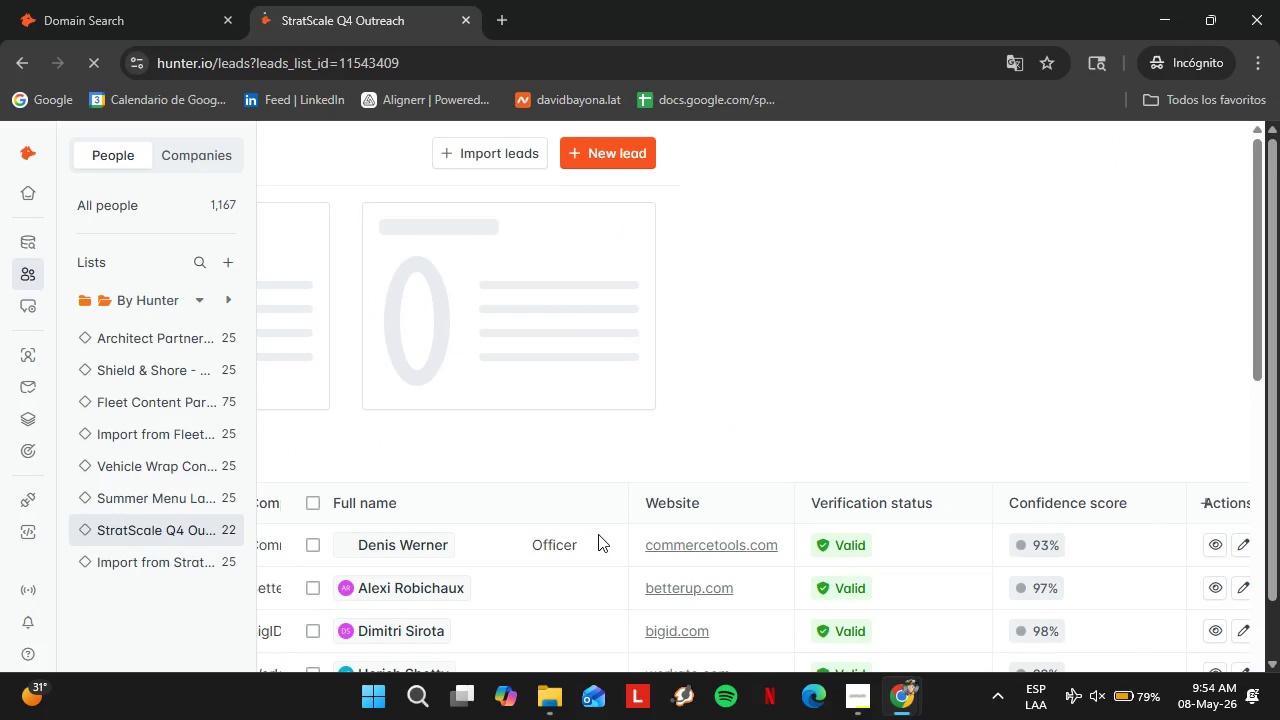 
scroll: coordinate [599, 571], scroll_direction: down, amount: 13.0
 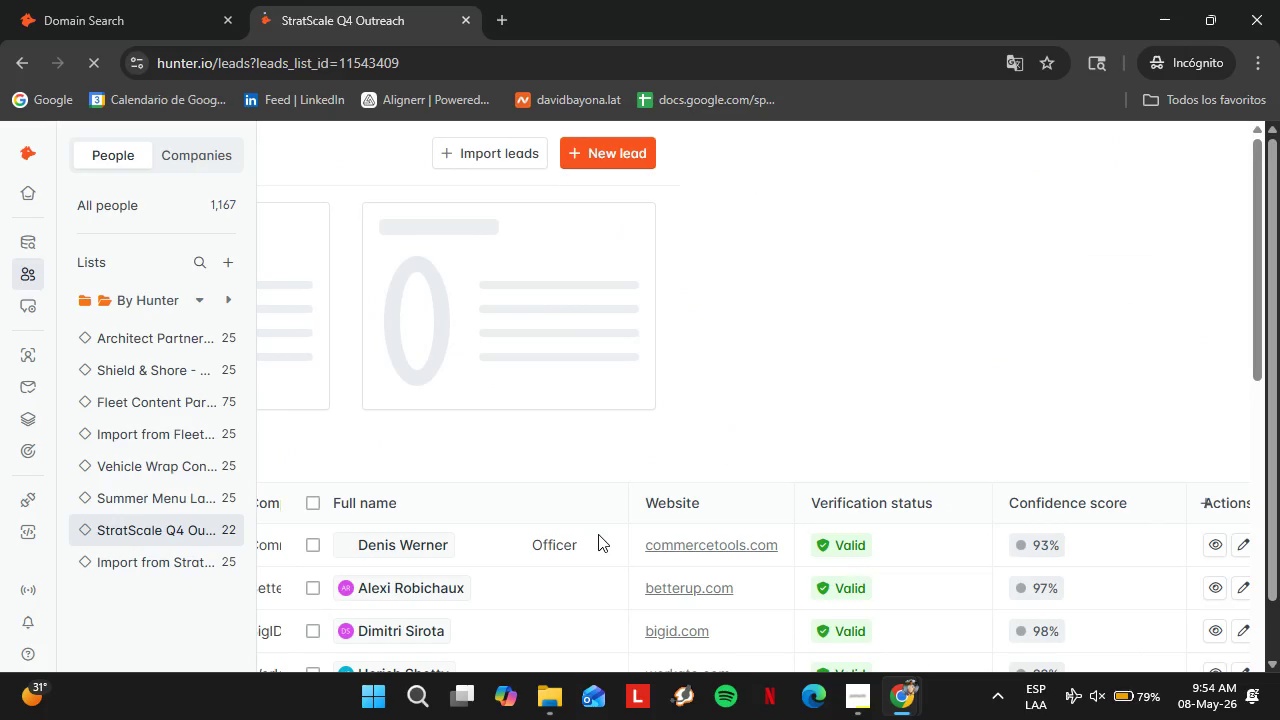 
left_click_drag(start_coordinate=[528, 540], to_coordinate=[920, 522])
 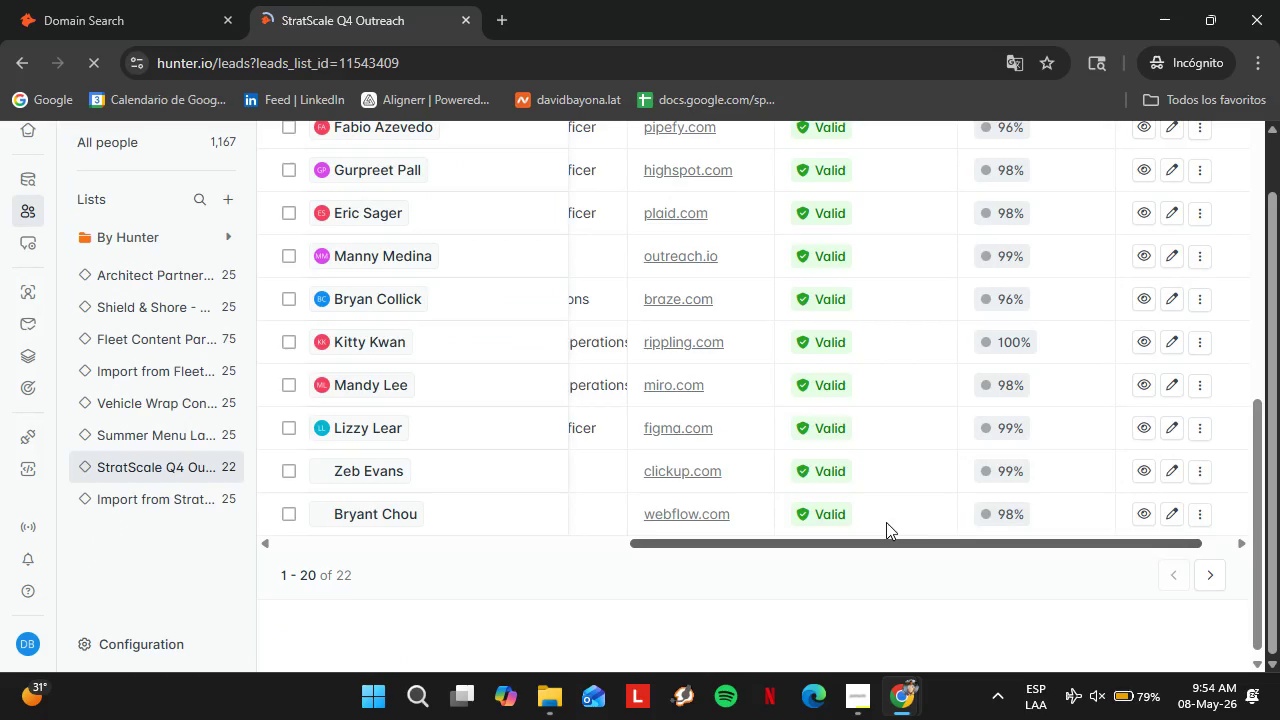 
scroll: coordinate [892, 508], scroll_direction: up, amount: 7.0
 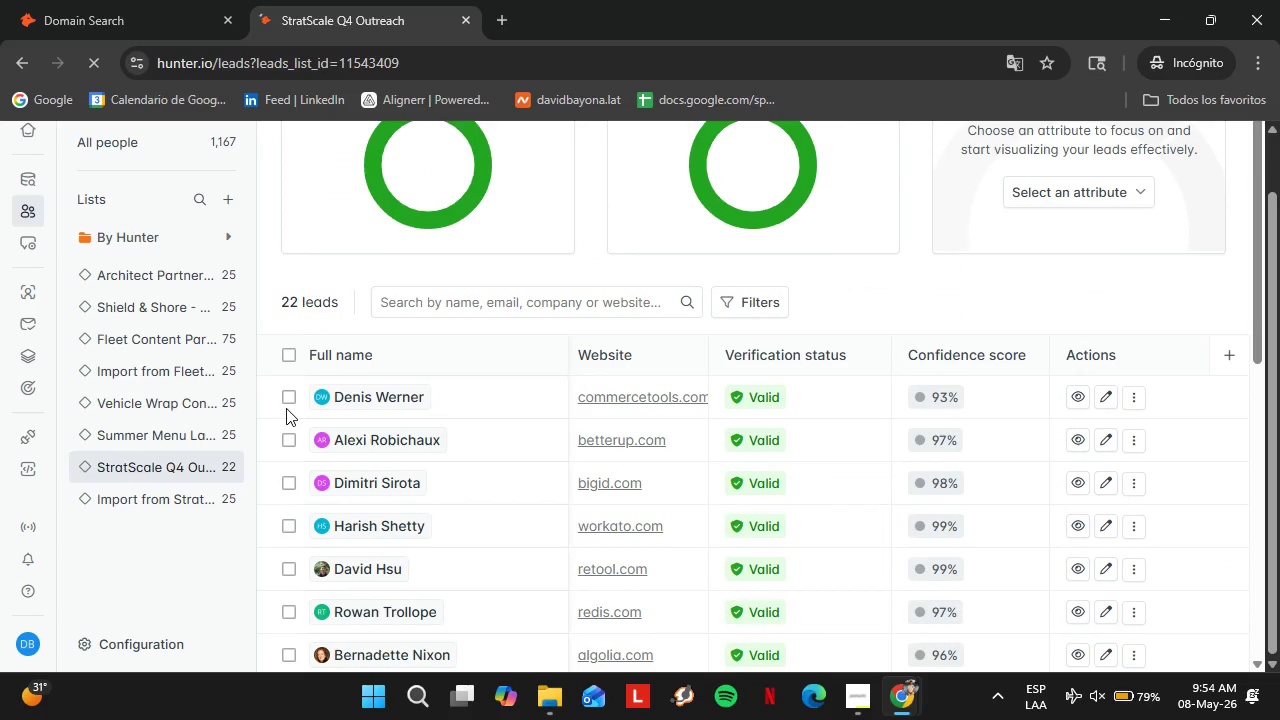 
left_click([286, 404])
 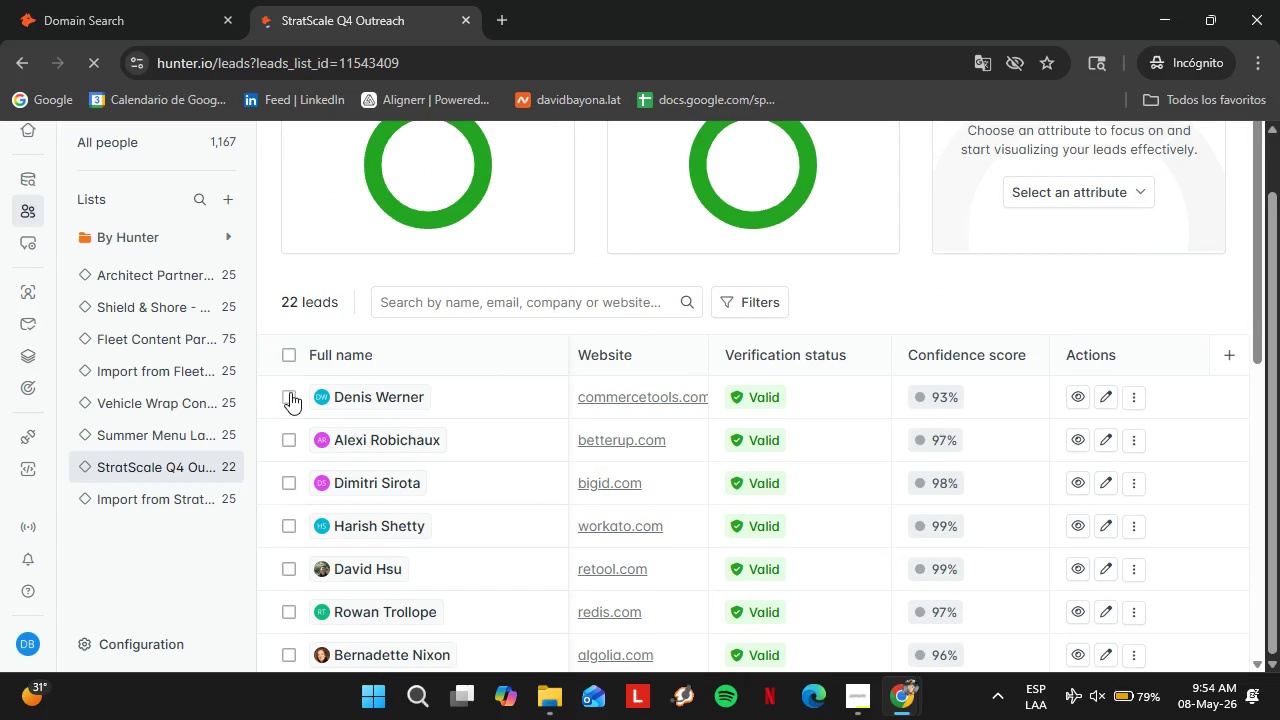 
left_click([289, 399])
 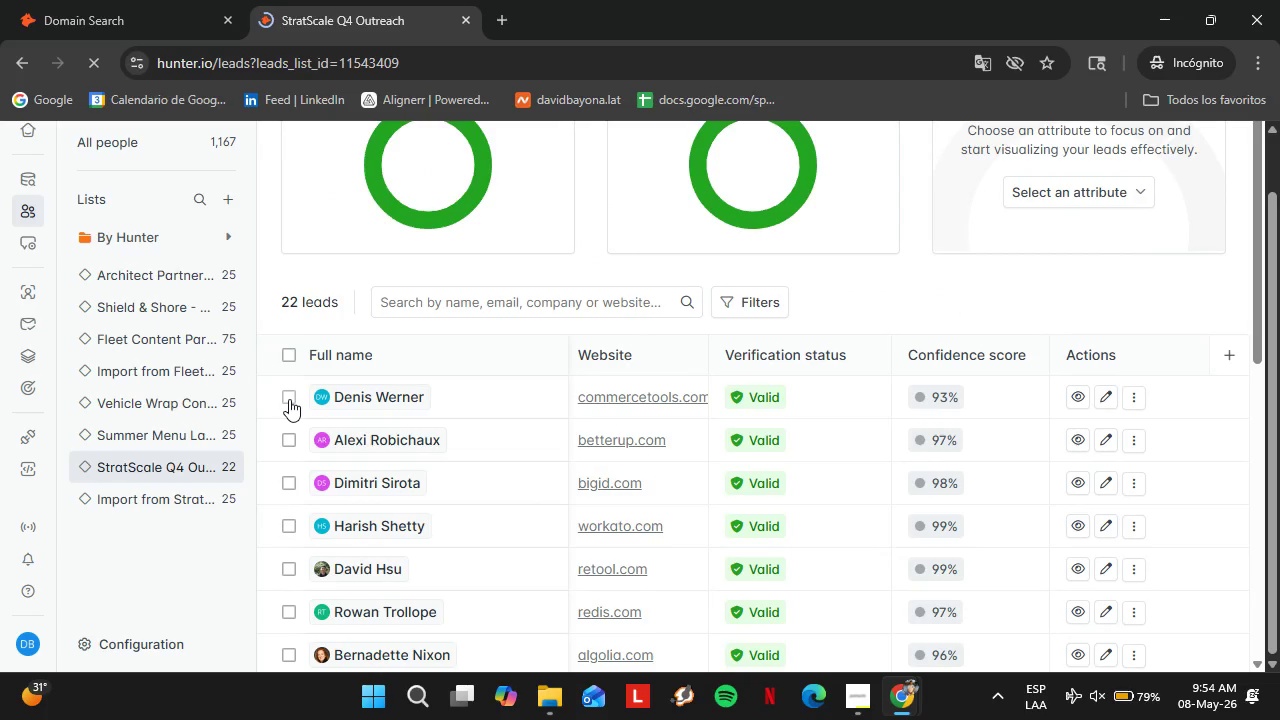 
left_click([947, 362])
 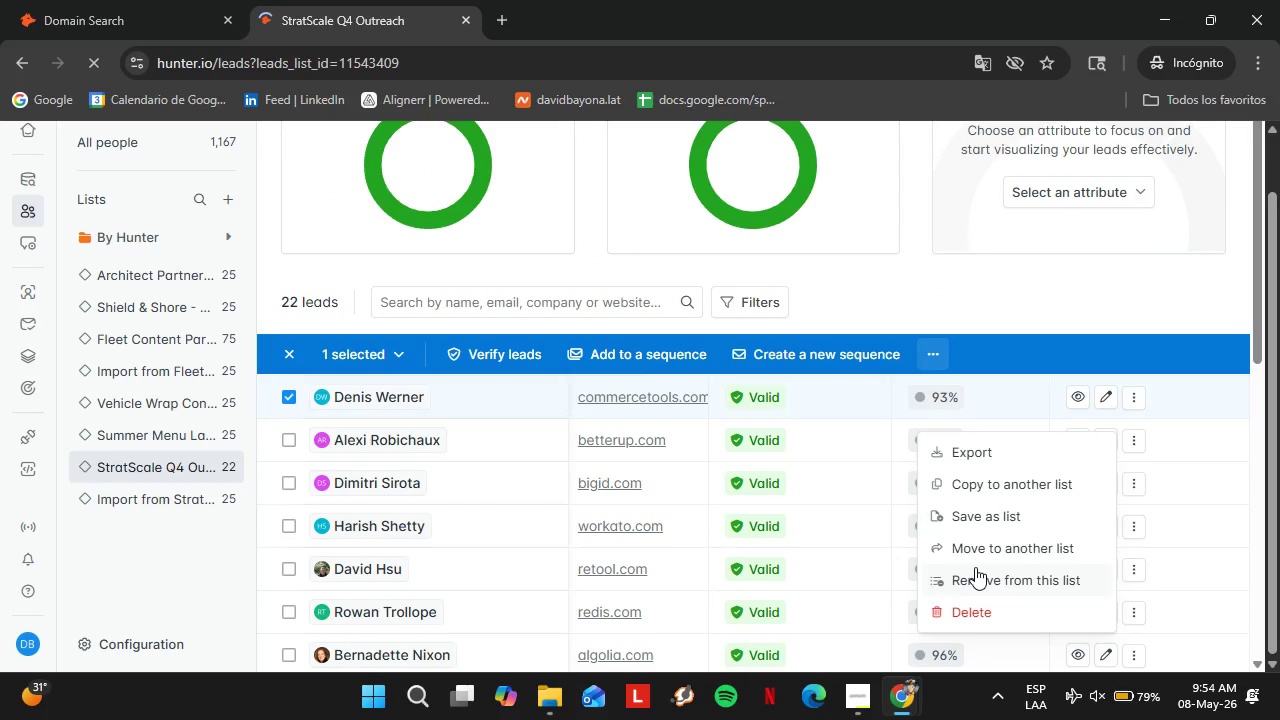 
left_click([962, 585])
 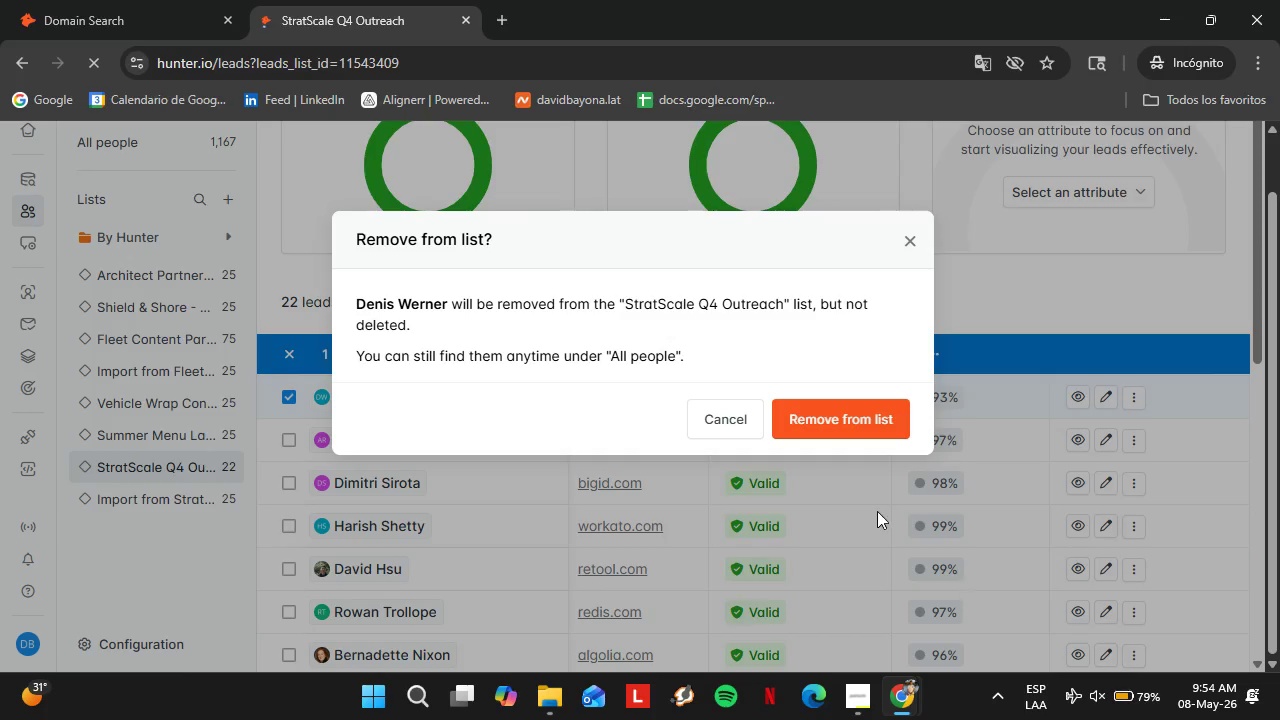 
left_click([835, 409])
 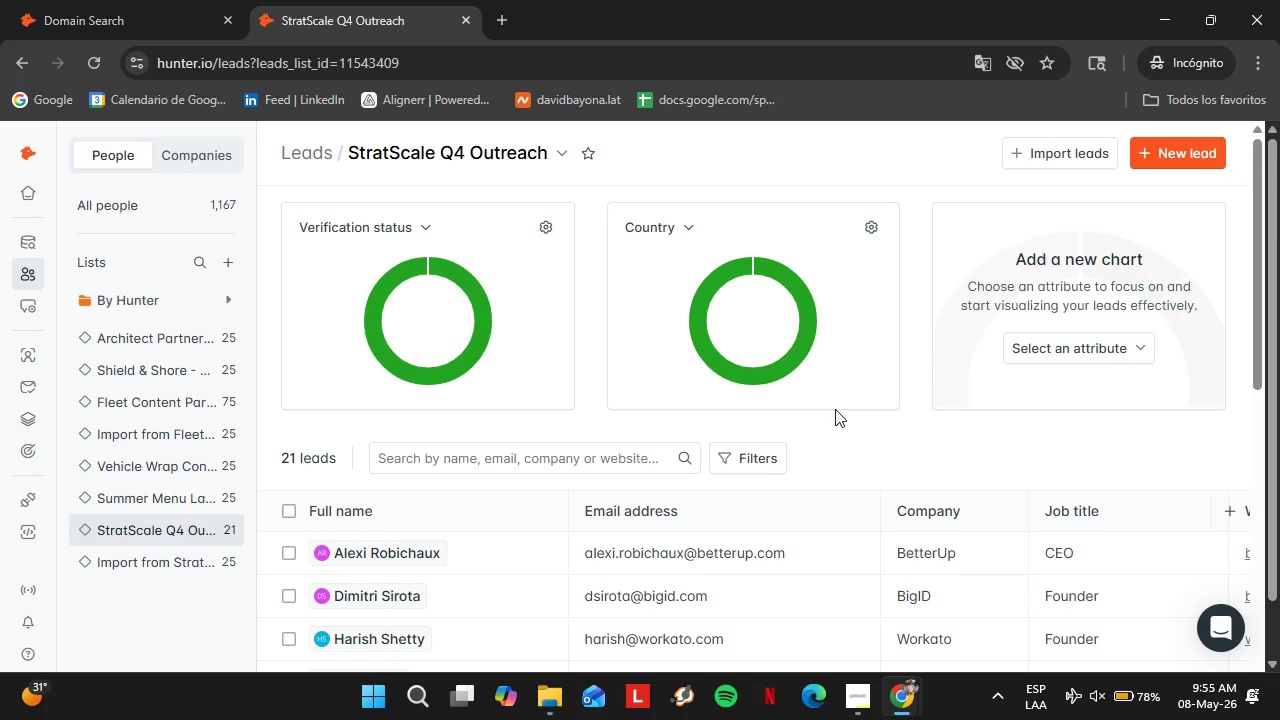 
wait(47.03)
 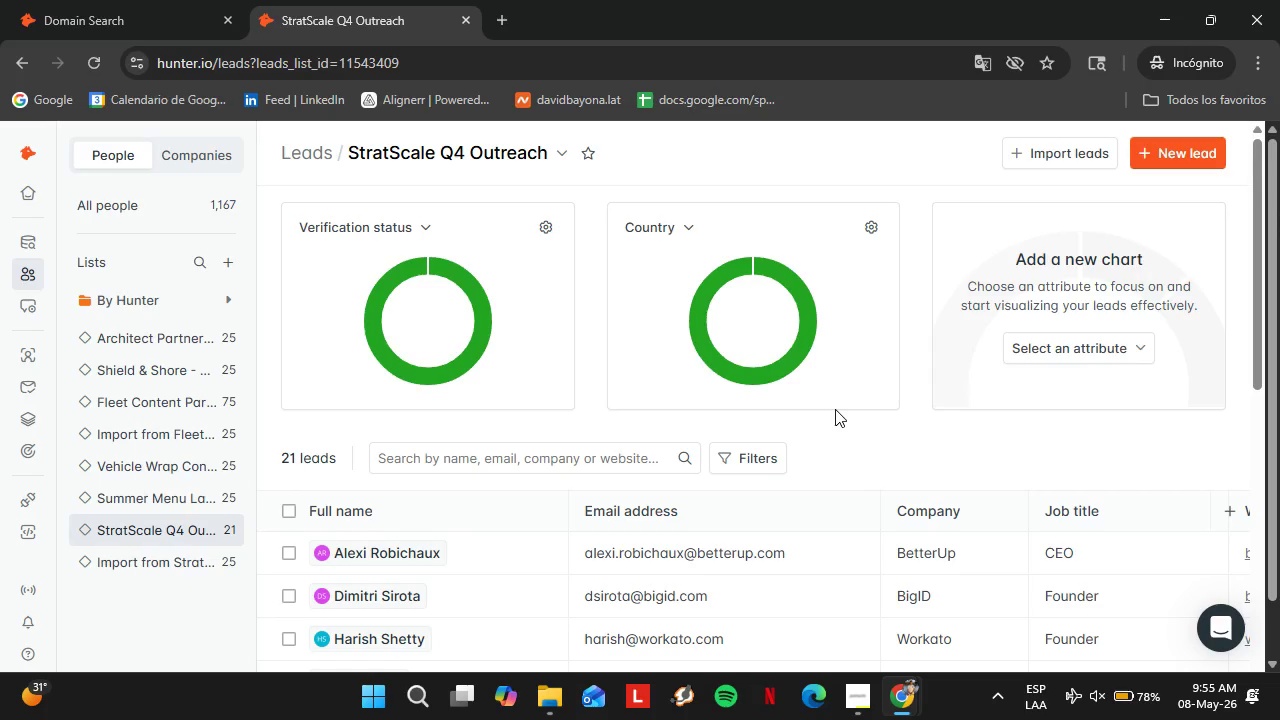 
scroll: coordinate [885, 576], scroll_direction: down, amount: 10.0
 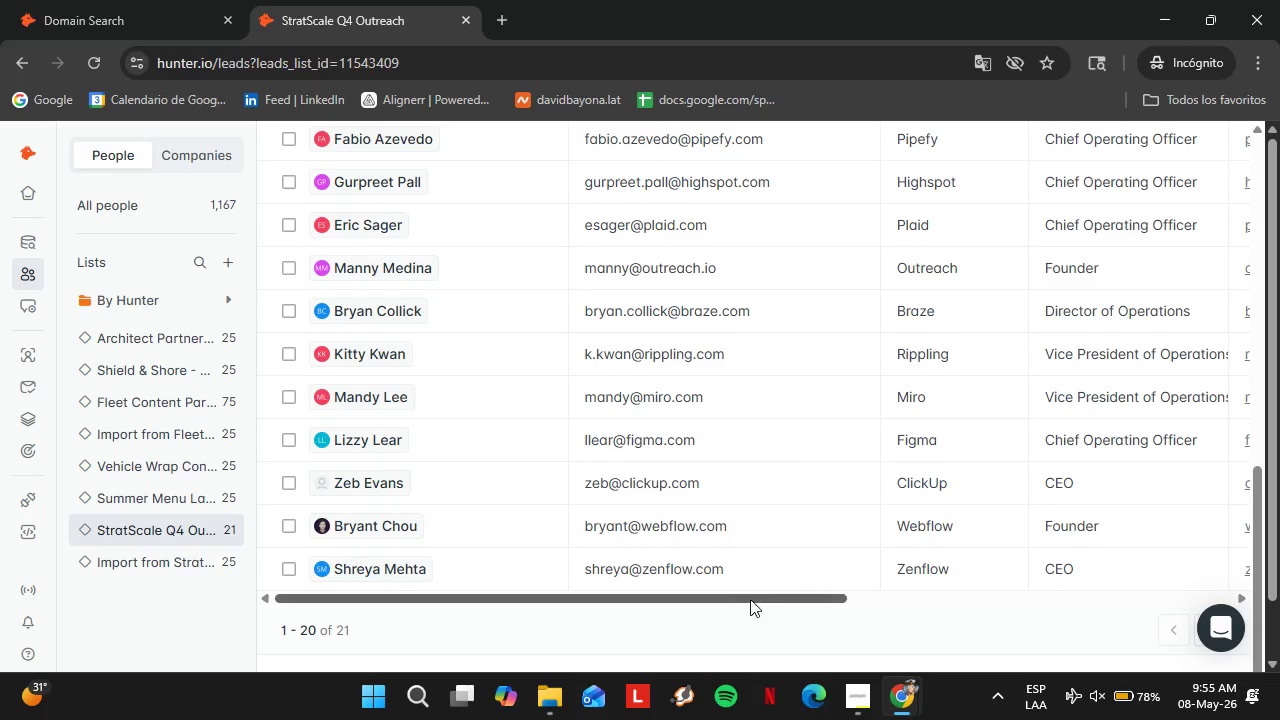 
left_click_drag(start_coordinate=[752, 596], to_coordinate=[1164, 604])
 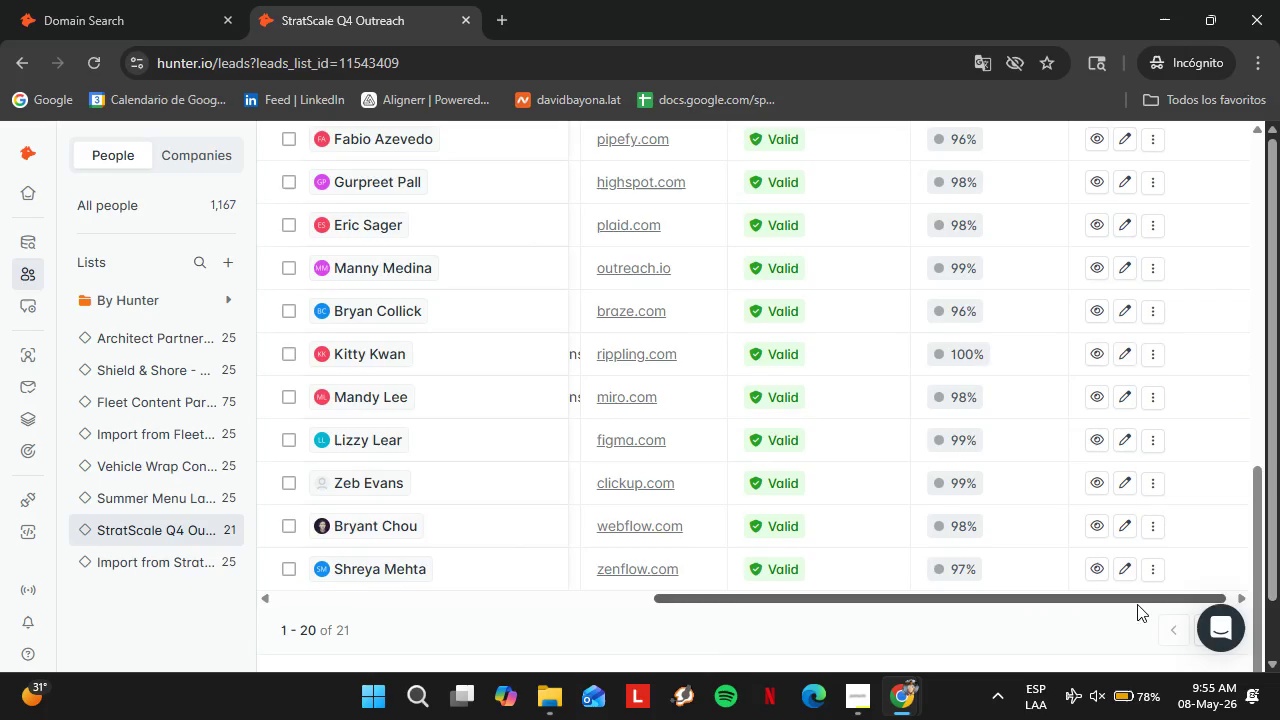 
scroll: coordinate [867, 419], scroll_direction: up, amount: 6.0
 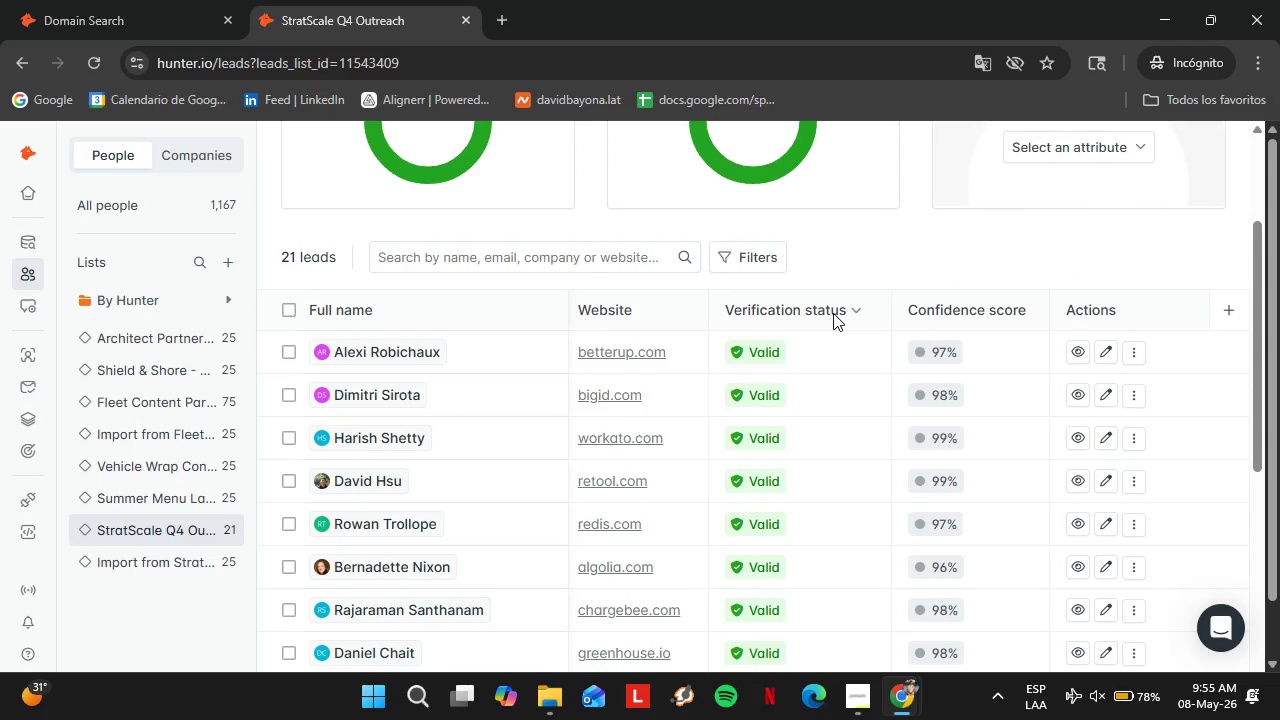 
left_click([193, 1])
 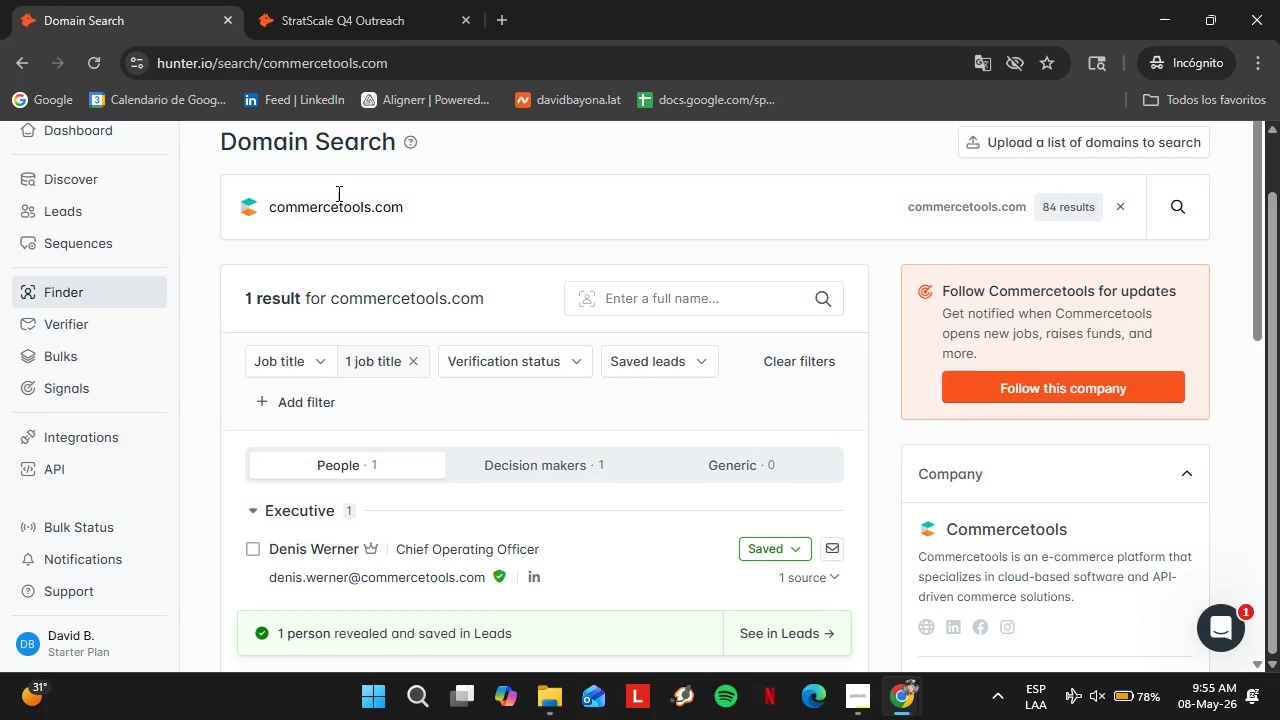 
double_click([340, 193])
 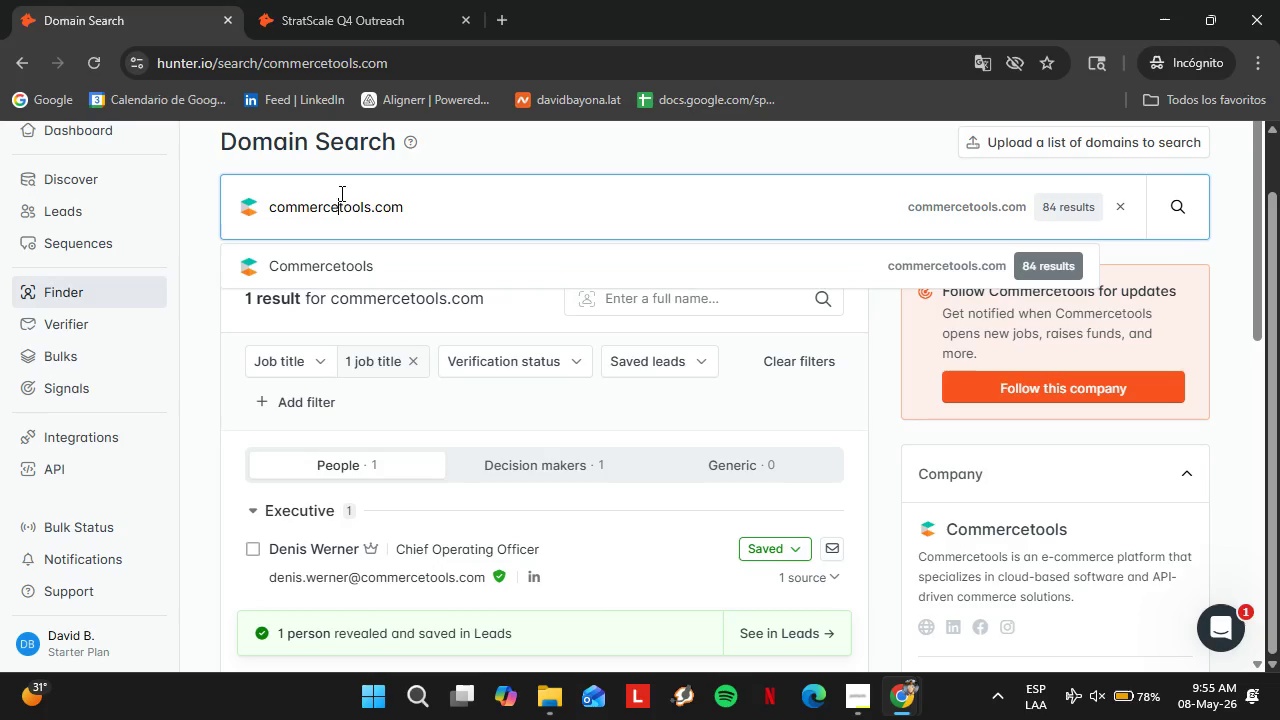 
triple_click([340, 193])
 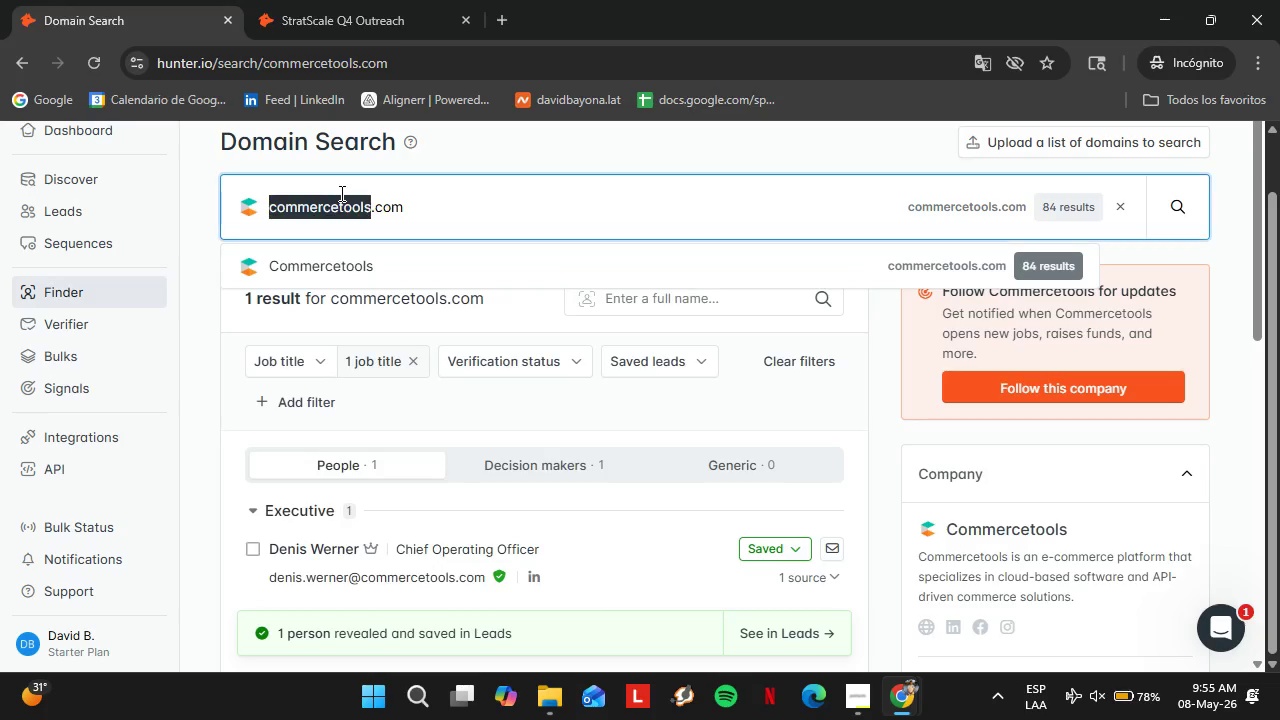 
triple_click([340, 193])
 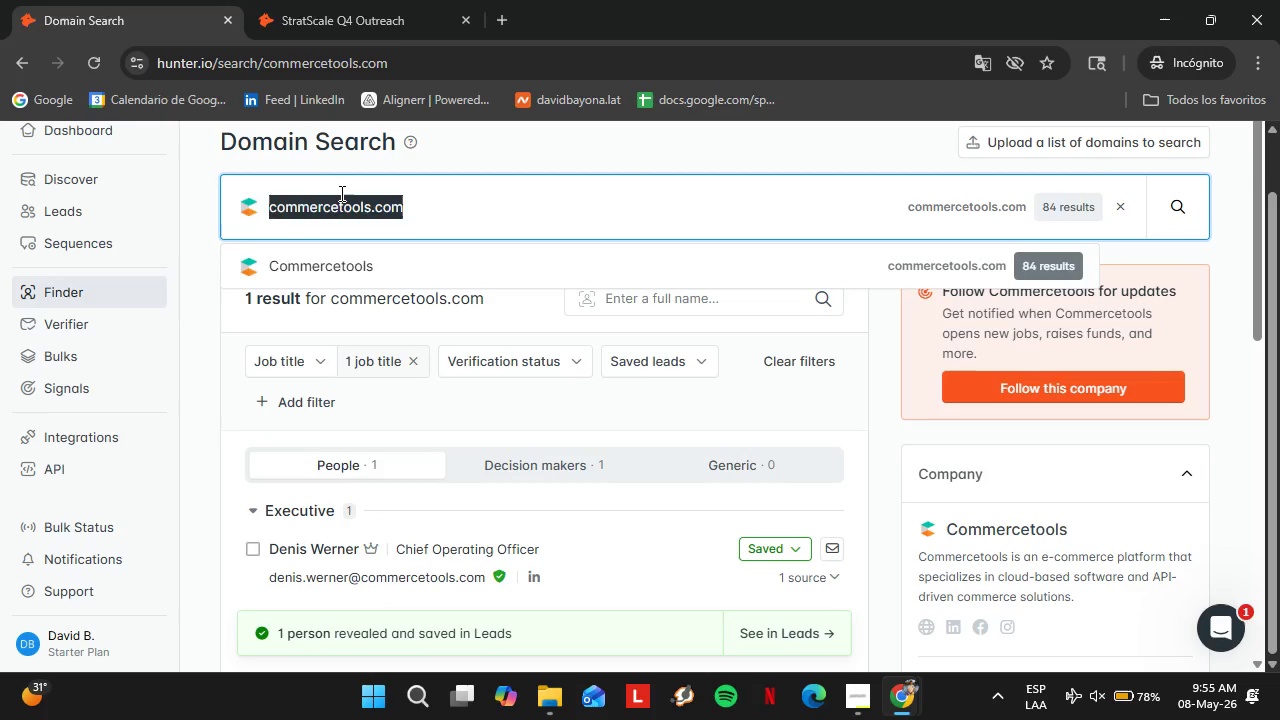 
type(aircall.io)
 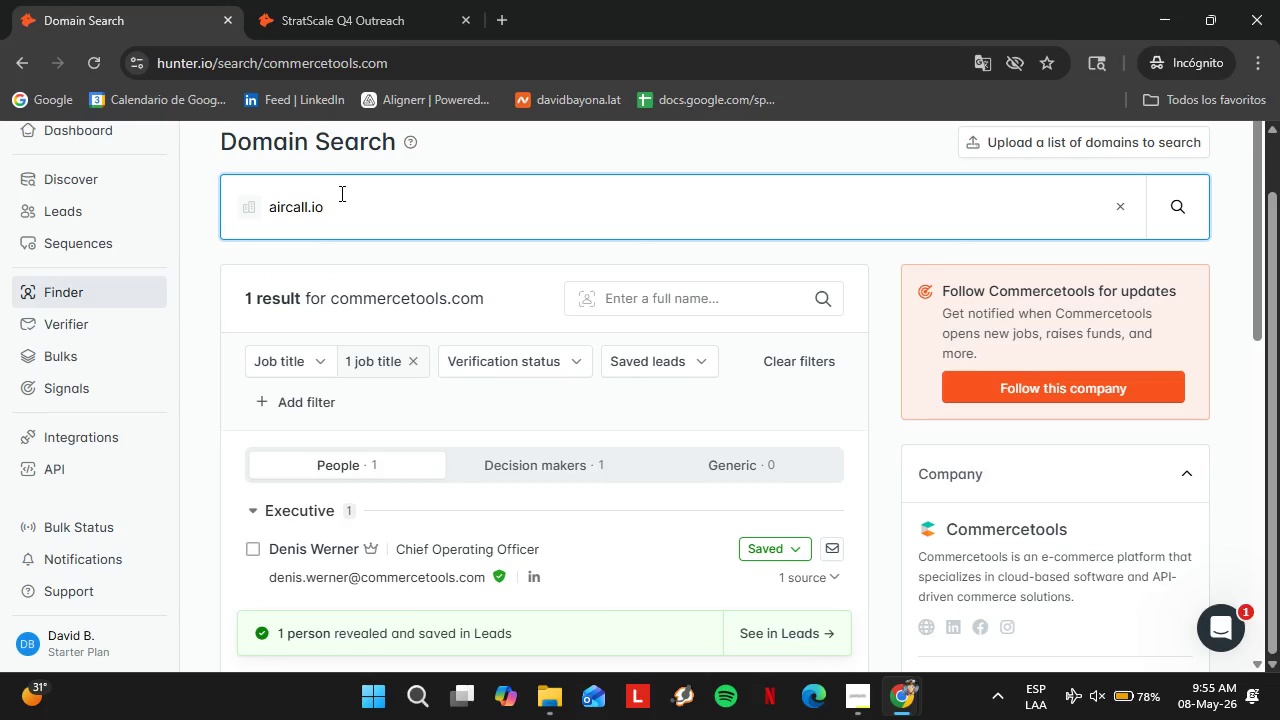 
key(Enter)
 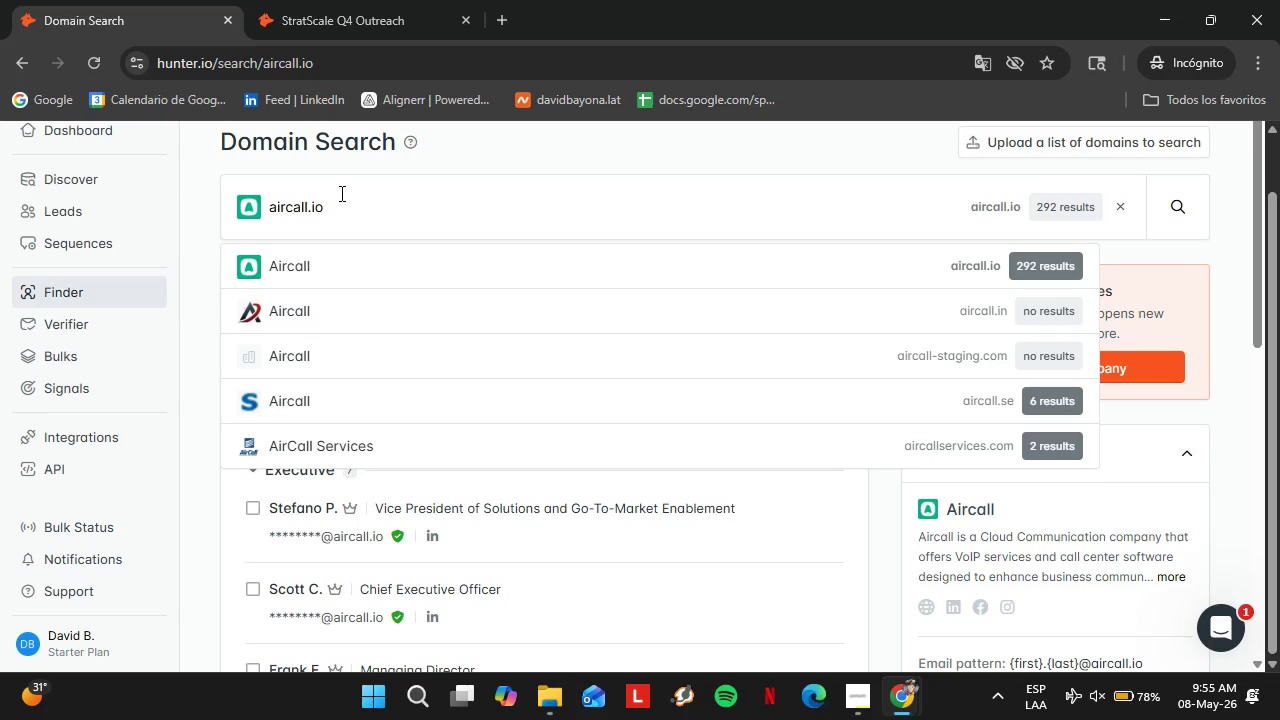 
wait(22.83)
 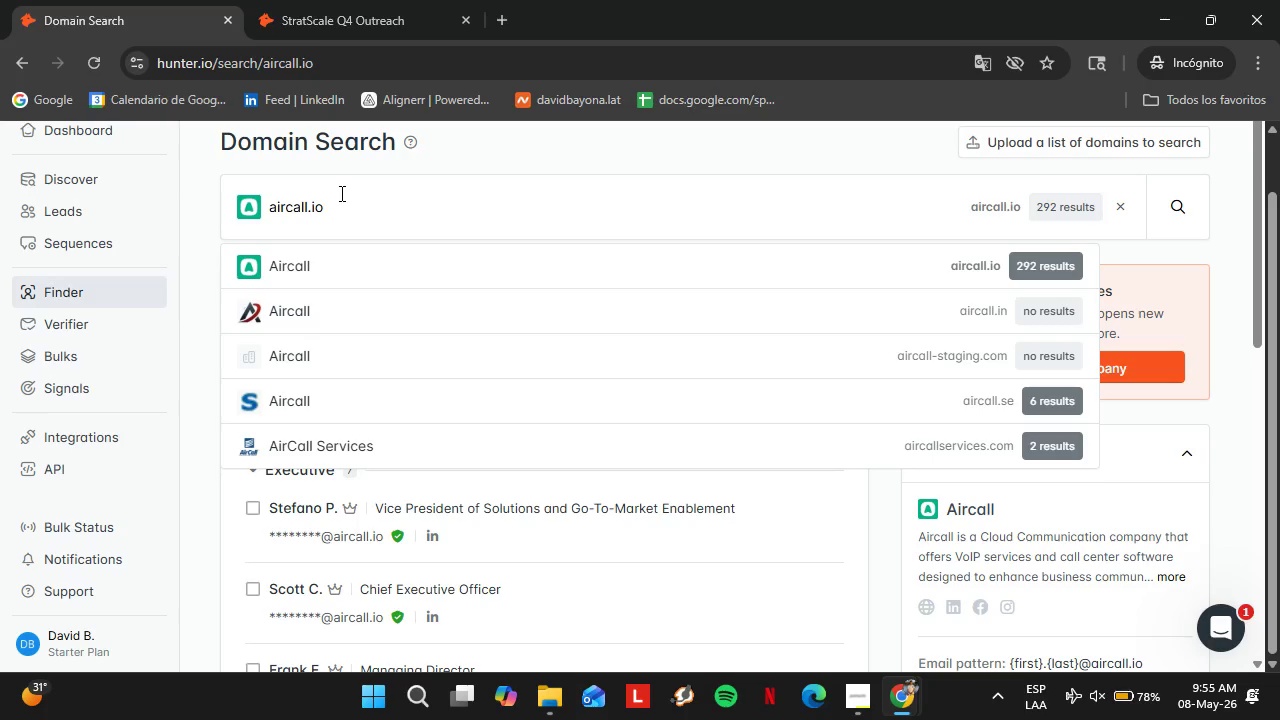 
left_click([278, 257])
 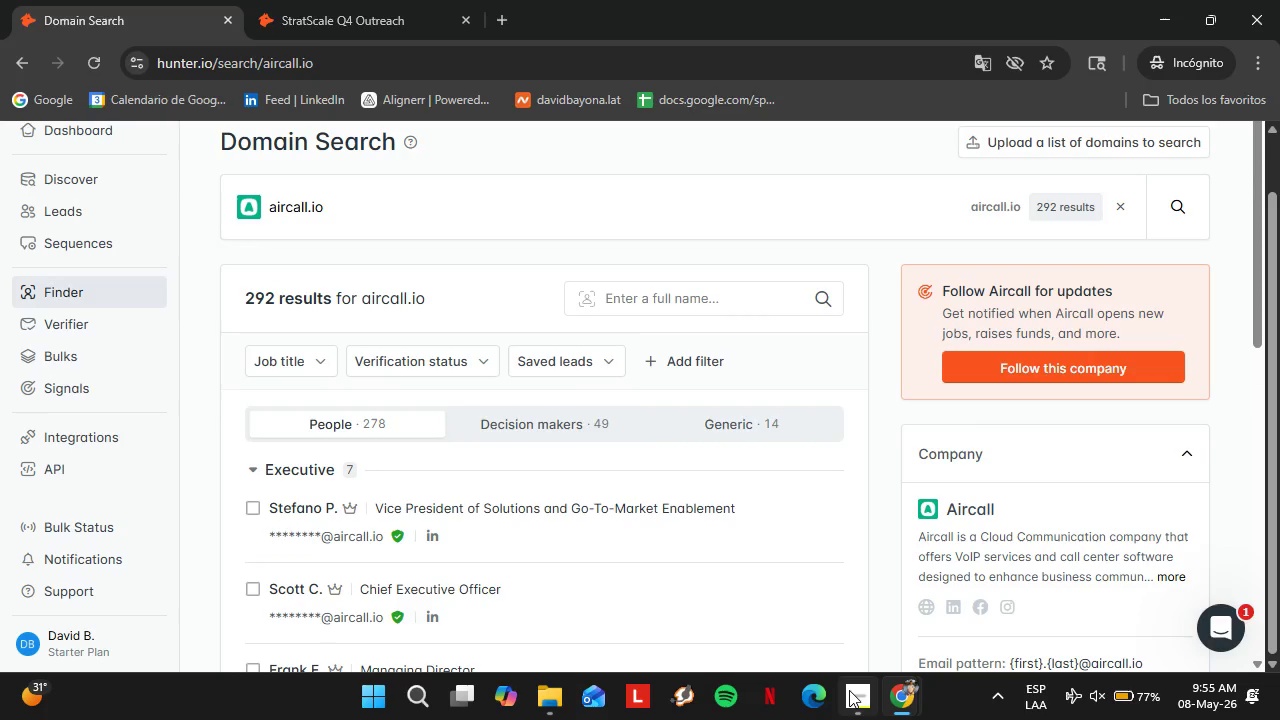 
scroll: coordinate [422, 356], scroll_direction: down, amount: 1.0
 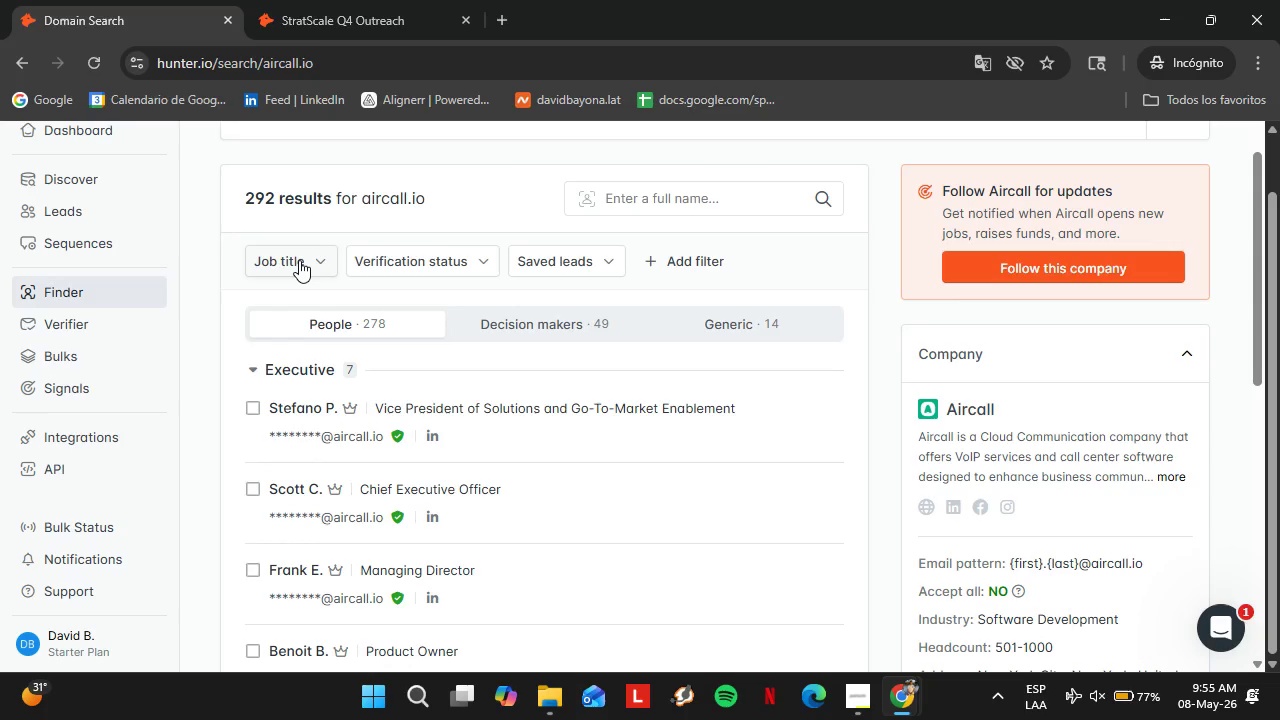 
left_click([299, 260])
 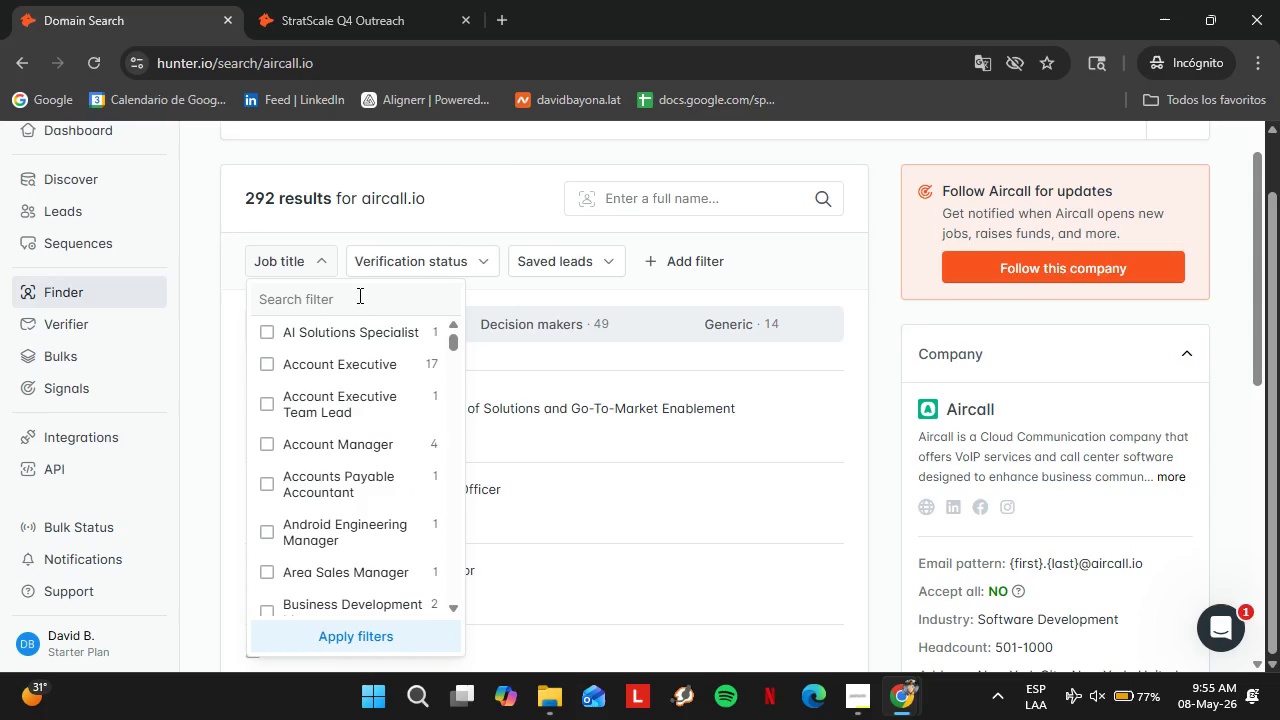 
left_click([353, 292])
 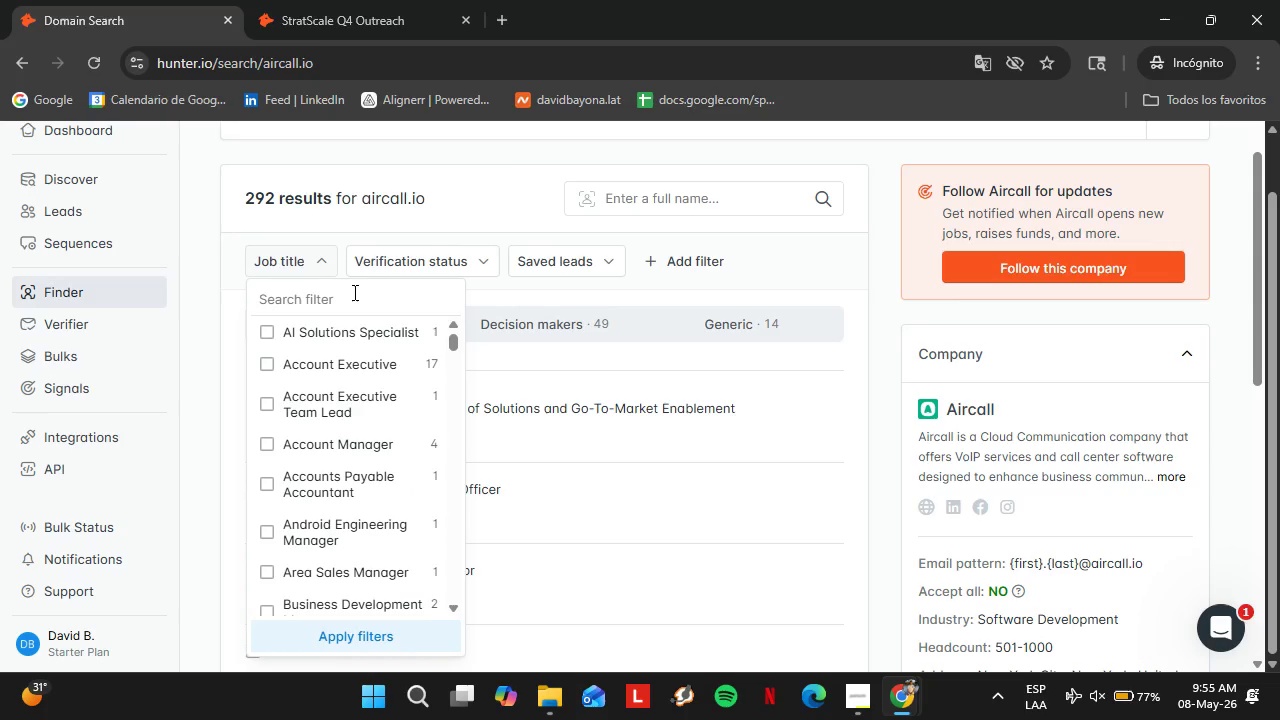 
type(oper)
 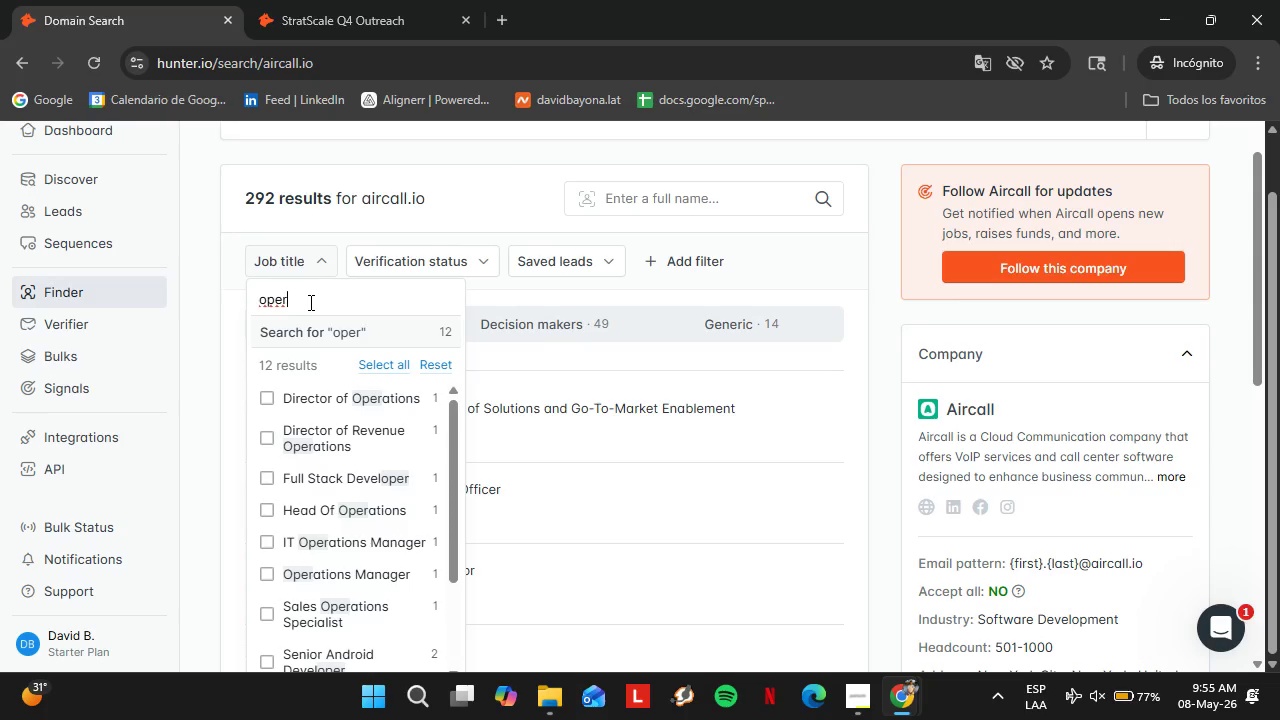 
type(atin)
key(Backspace)
type(ond)
key(Backspace)
type(s)
 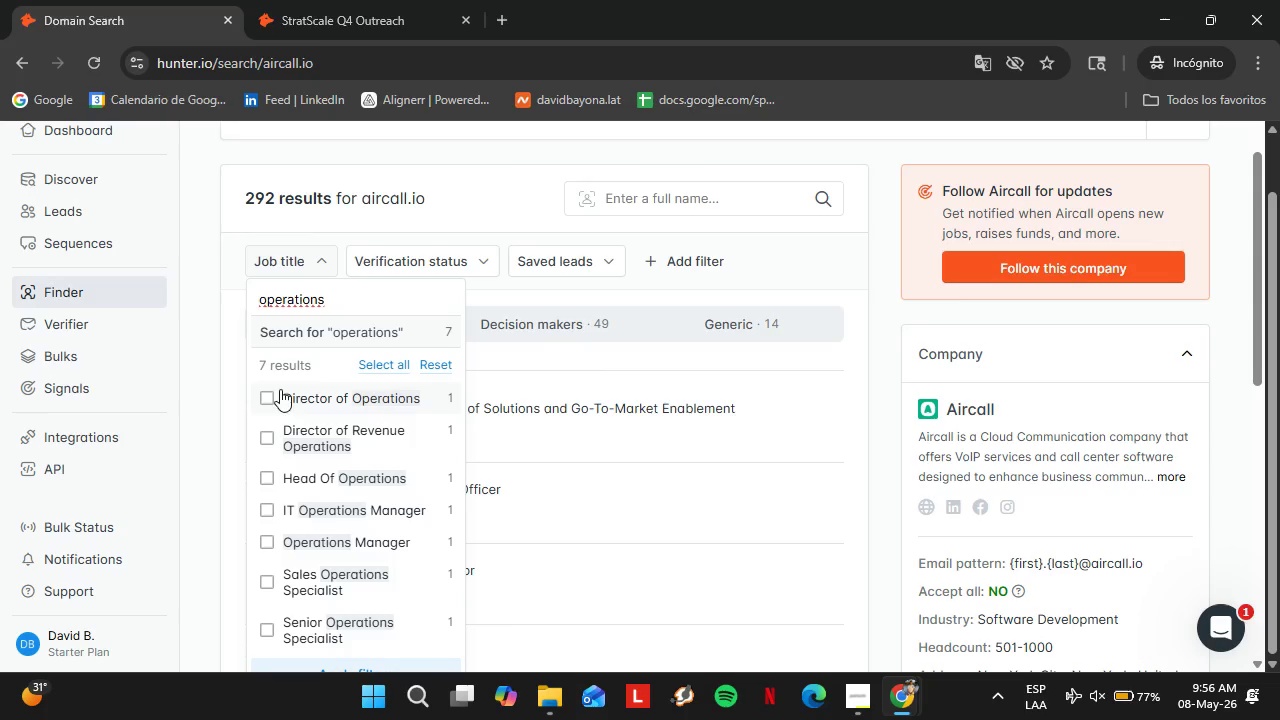 
left_click([268, 391])
 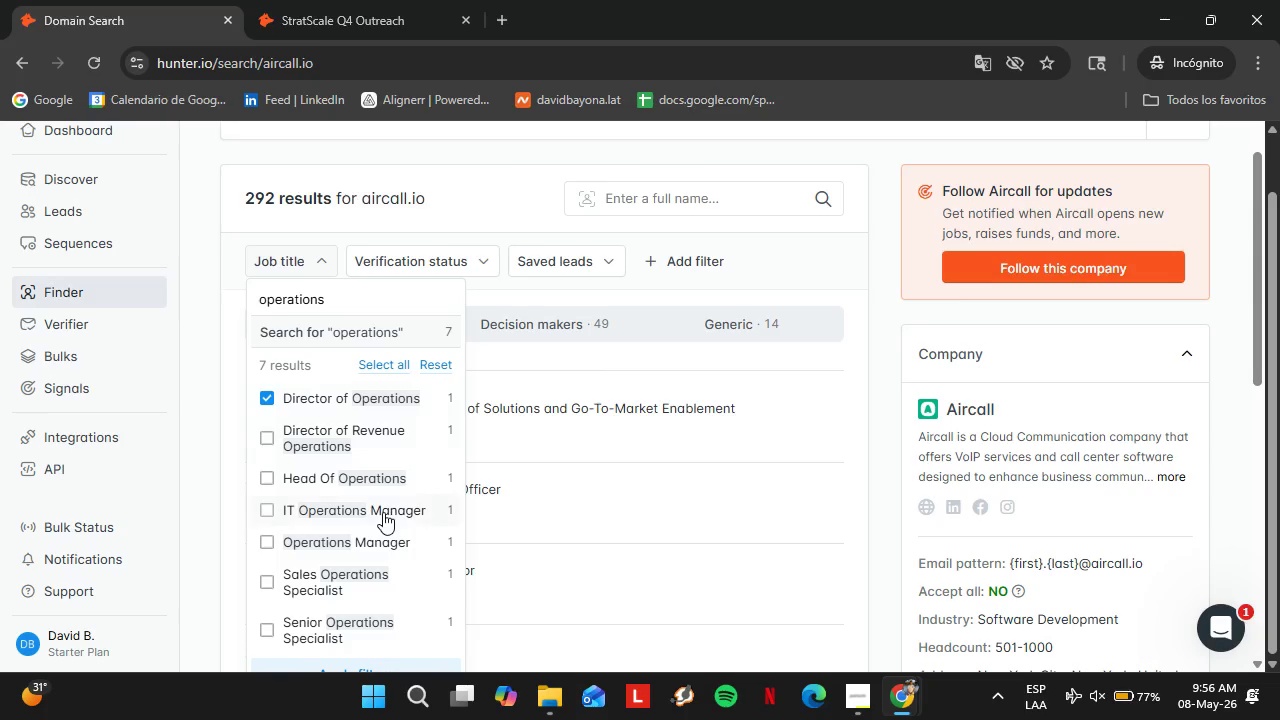 
scroll: coordinate [383, 512], scroll_direction: down, amount: 1.0
 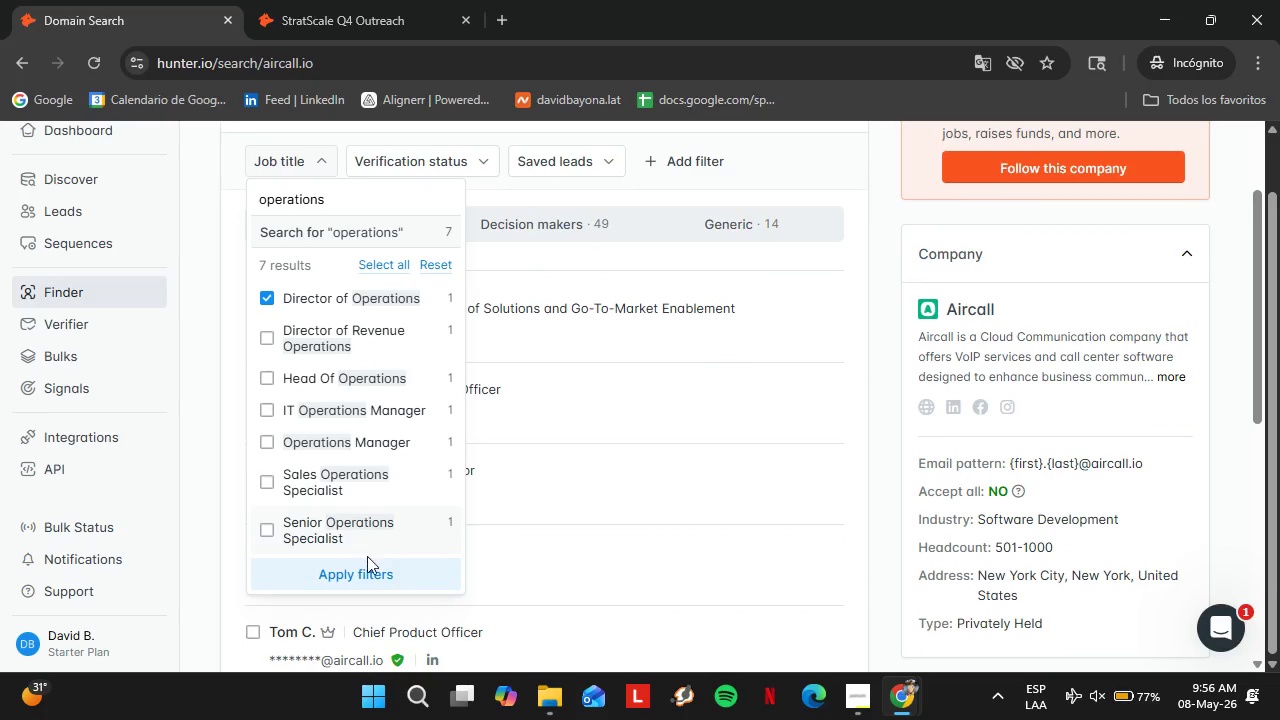 
left_click([367, 556])
 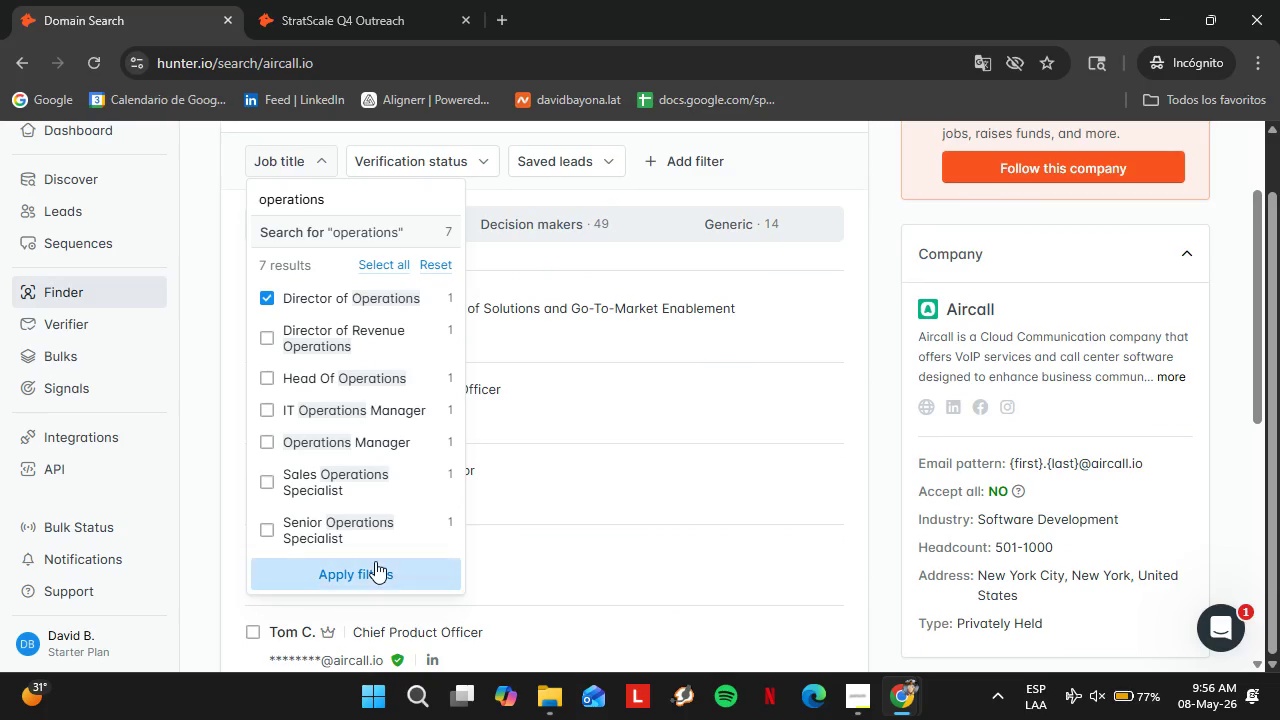 
left_click([375, 561])
 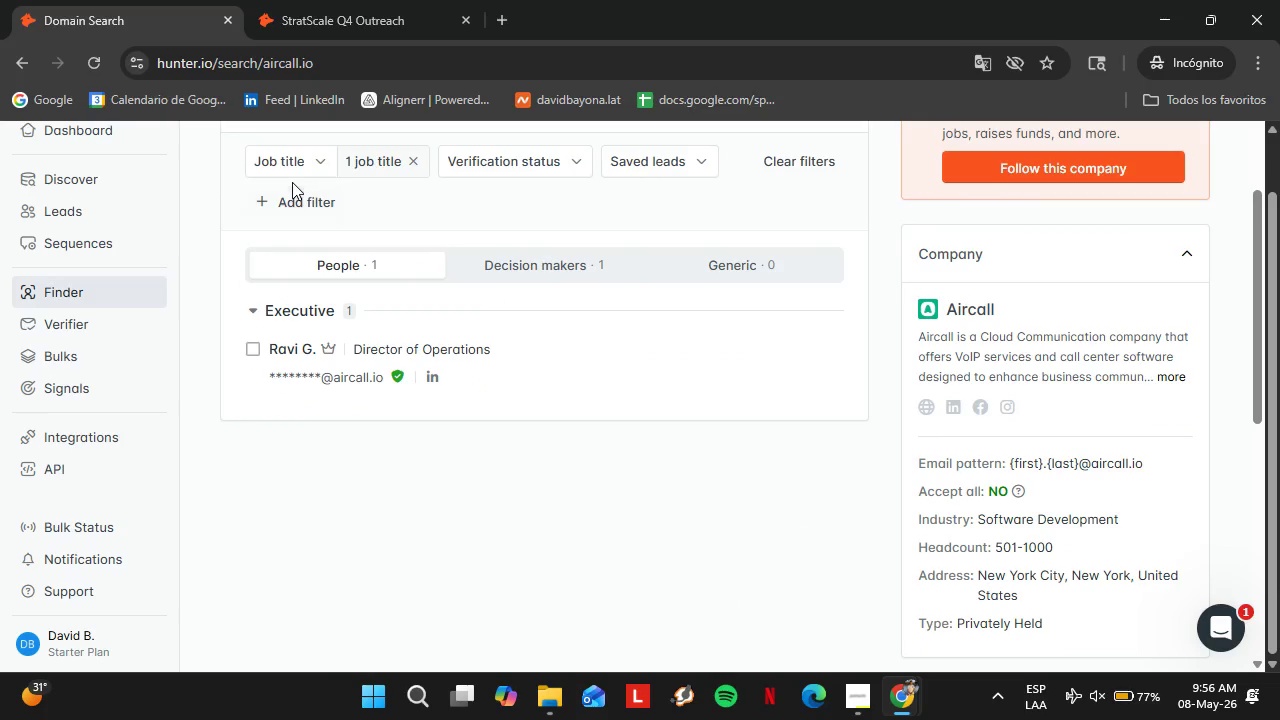 
double_click([287, 173])
 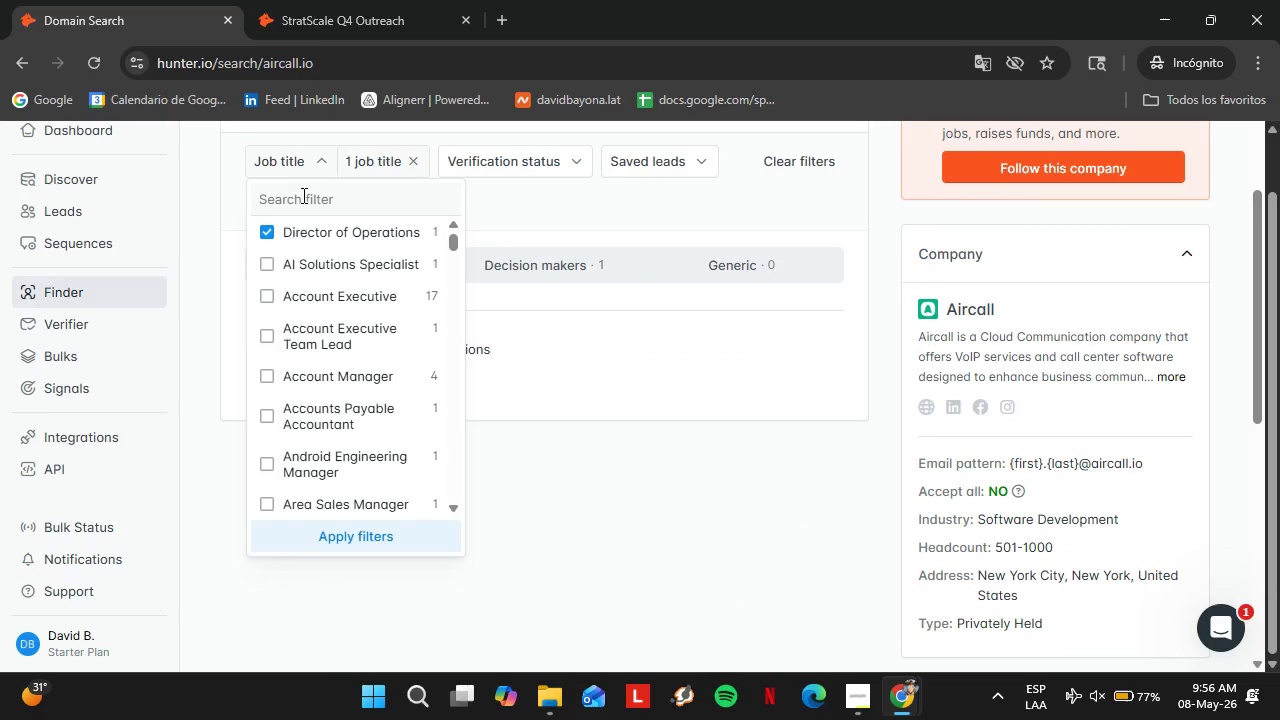 
triple_click([302, 195])
 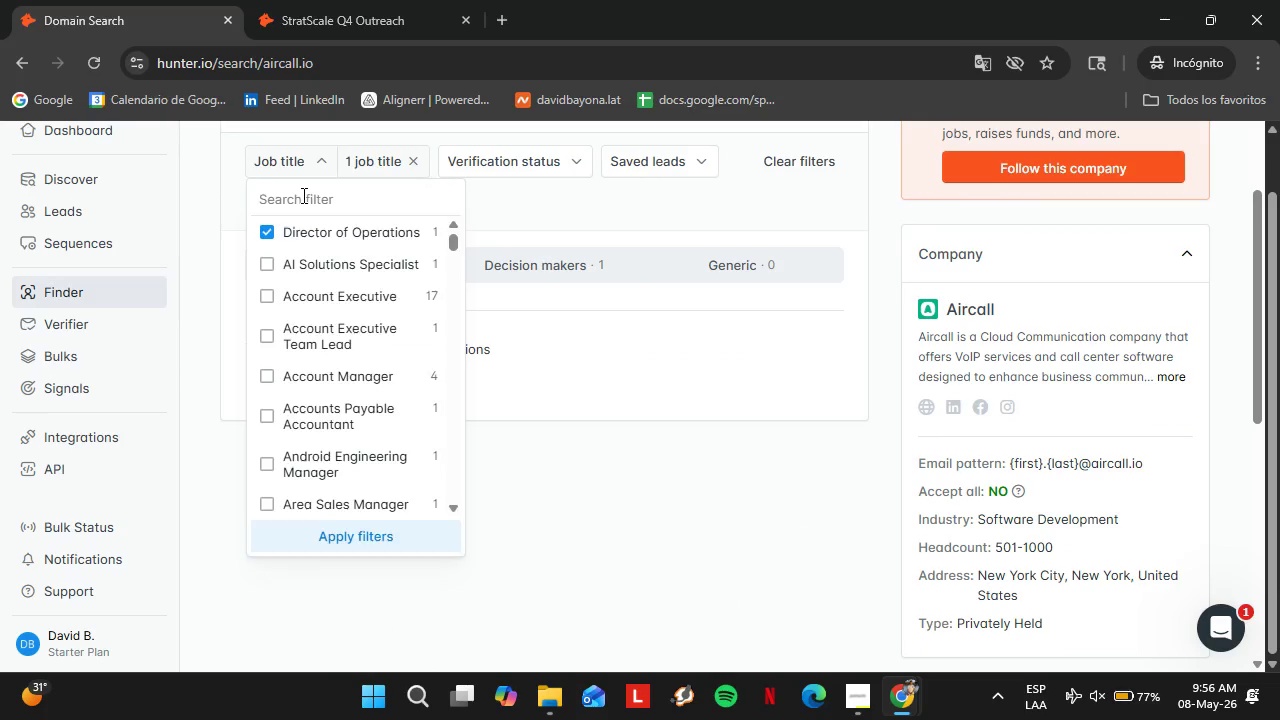 
type(fou)
key(Backspace)
key(Backspace)
key(Backspace)
 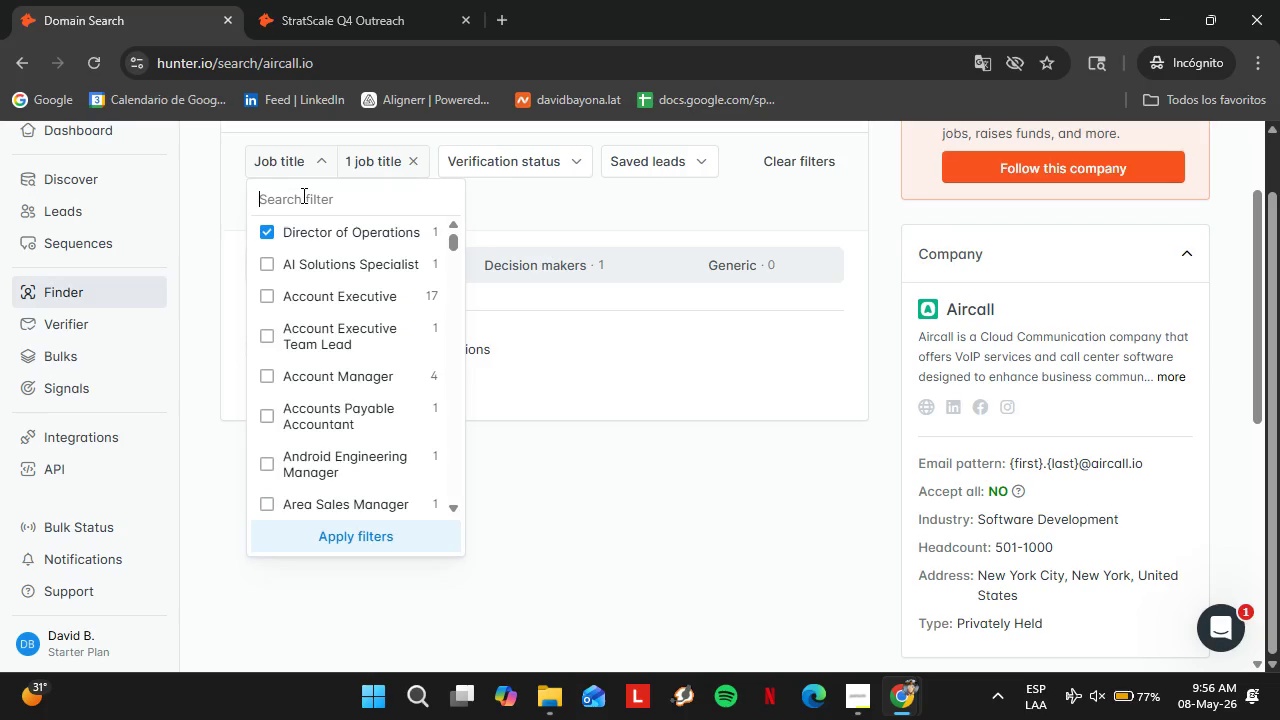 
key(Enter)
 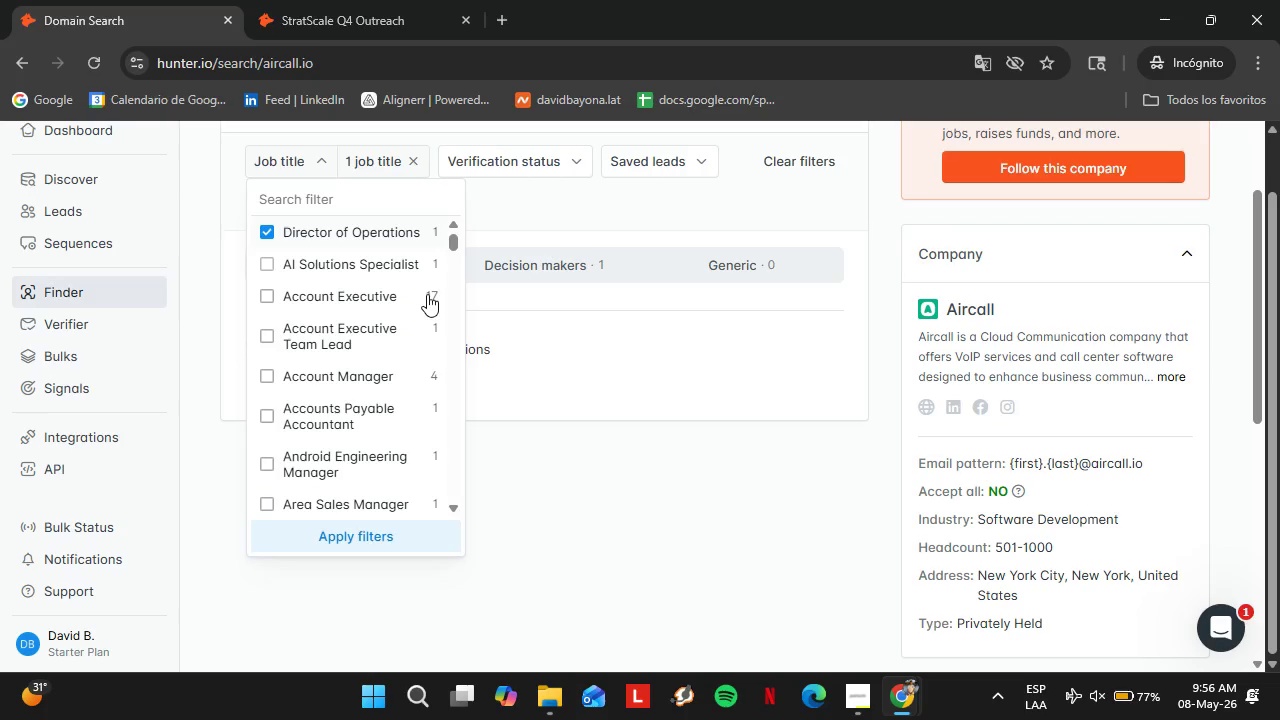 
left_click([499, 348])
 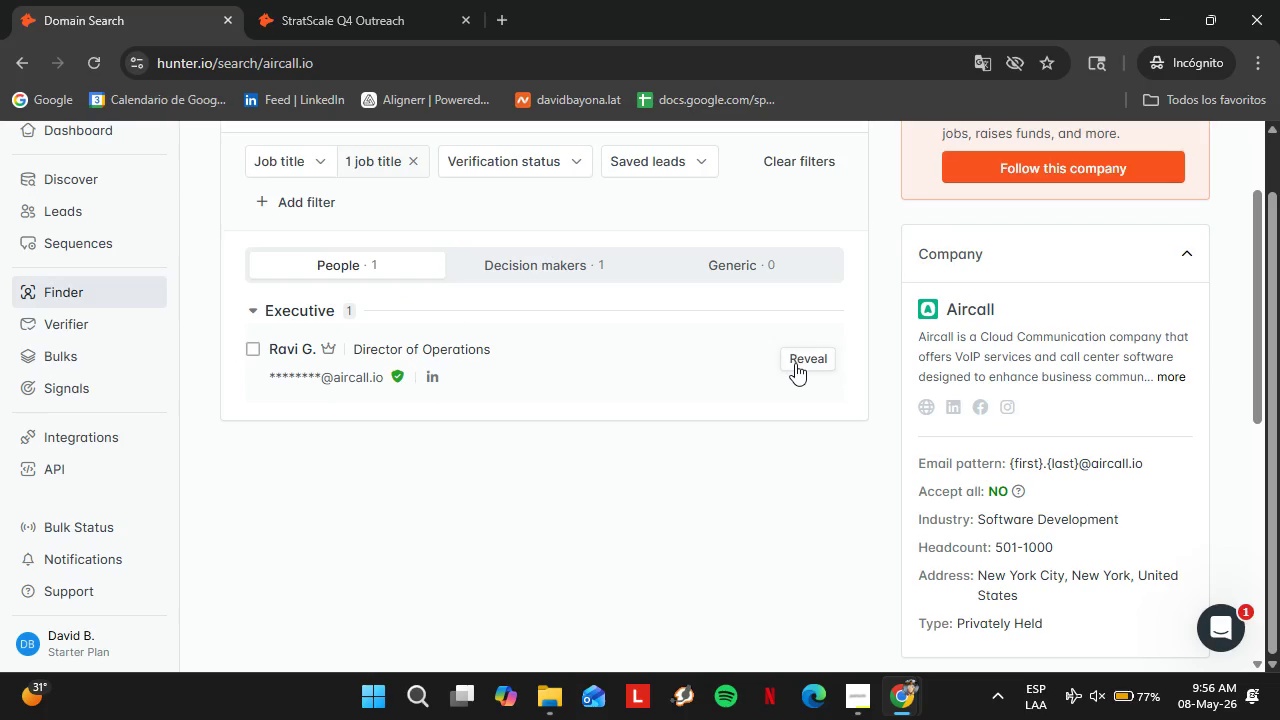 
left_click([795, 363])
 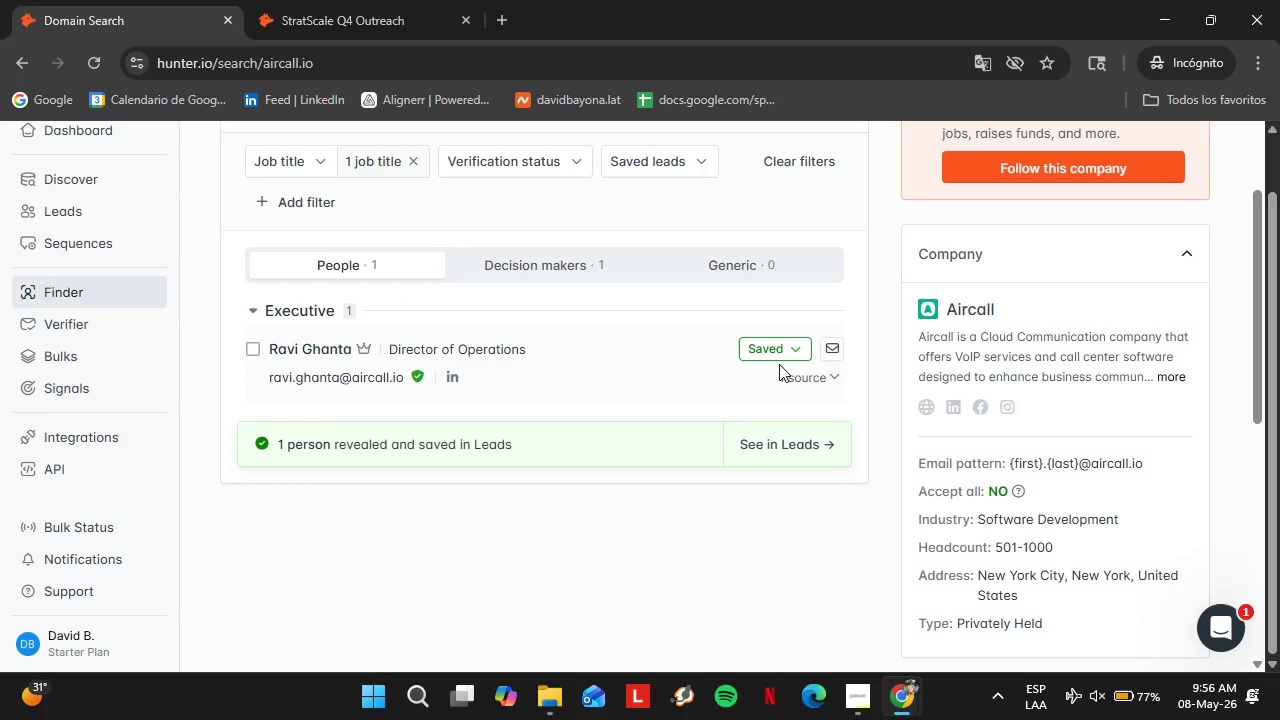 
wait(16.72)
 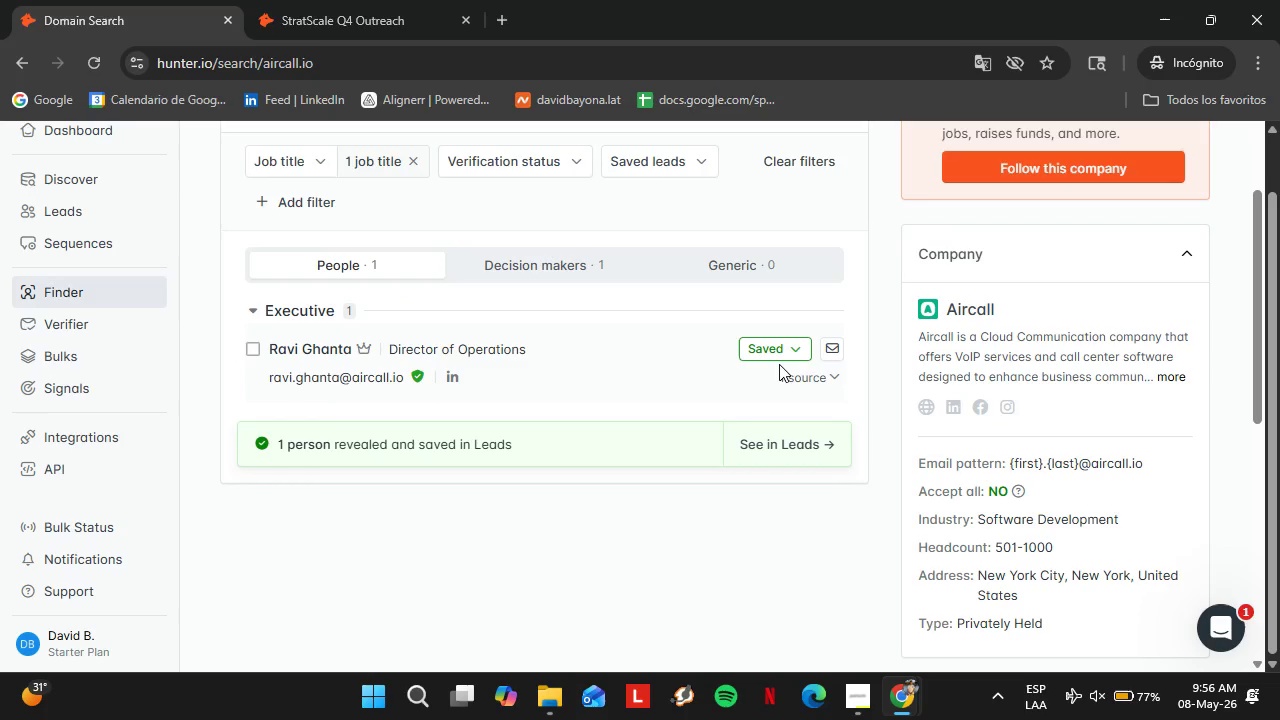 
left_click([790, 344])
 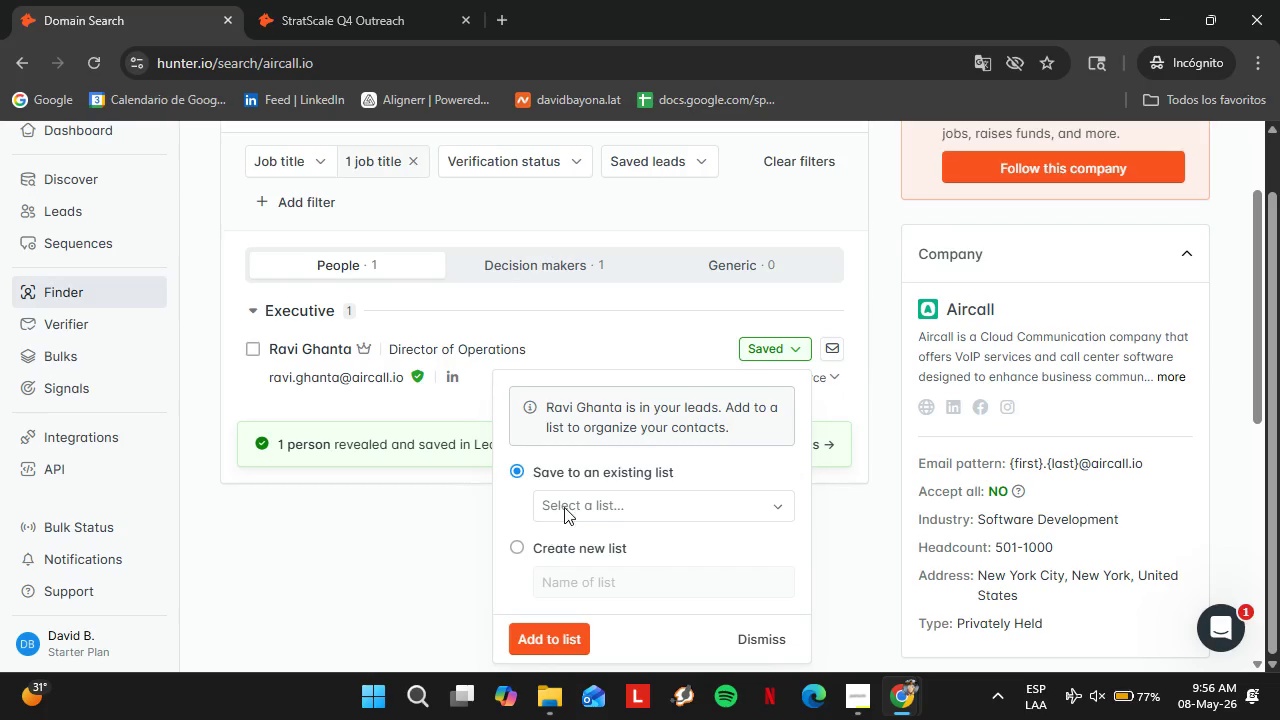 
left_click([564, 506])
 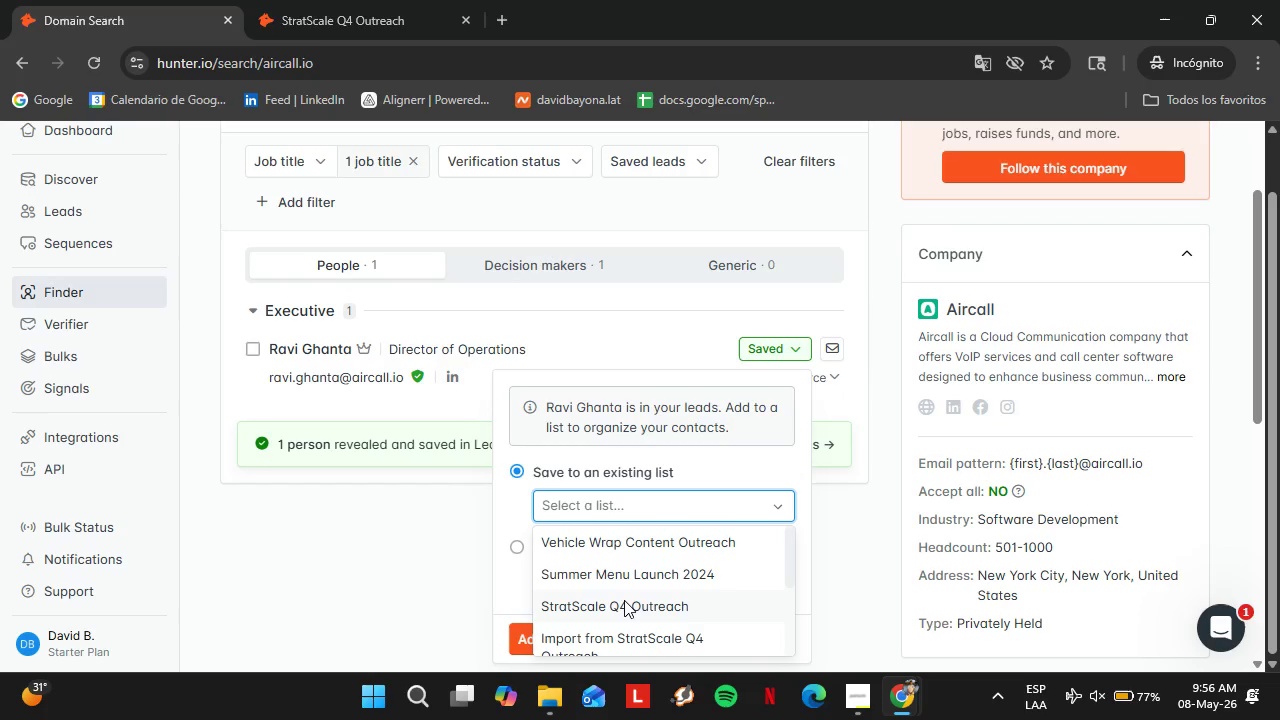 
left_click([624, 600])
 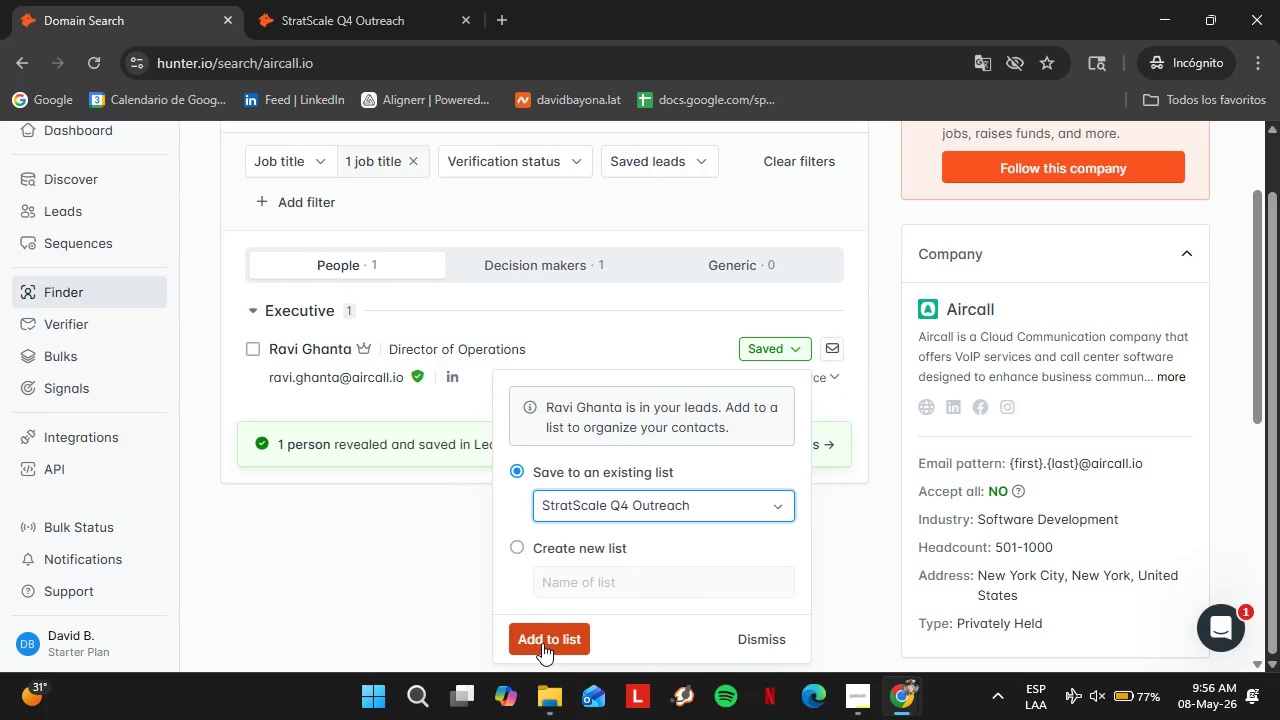 
left_click([542, 643])
 